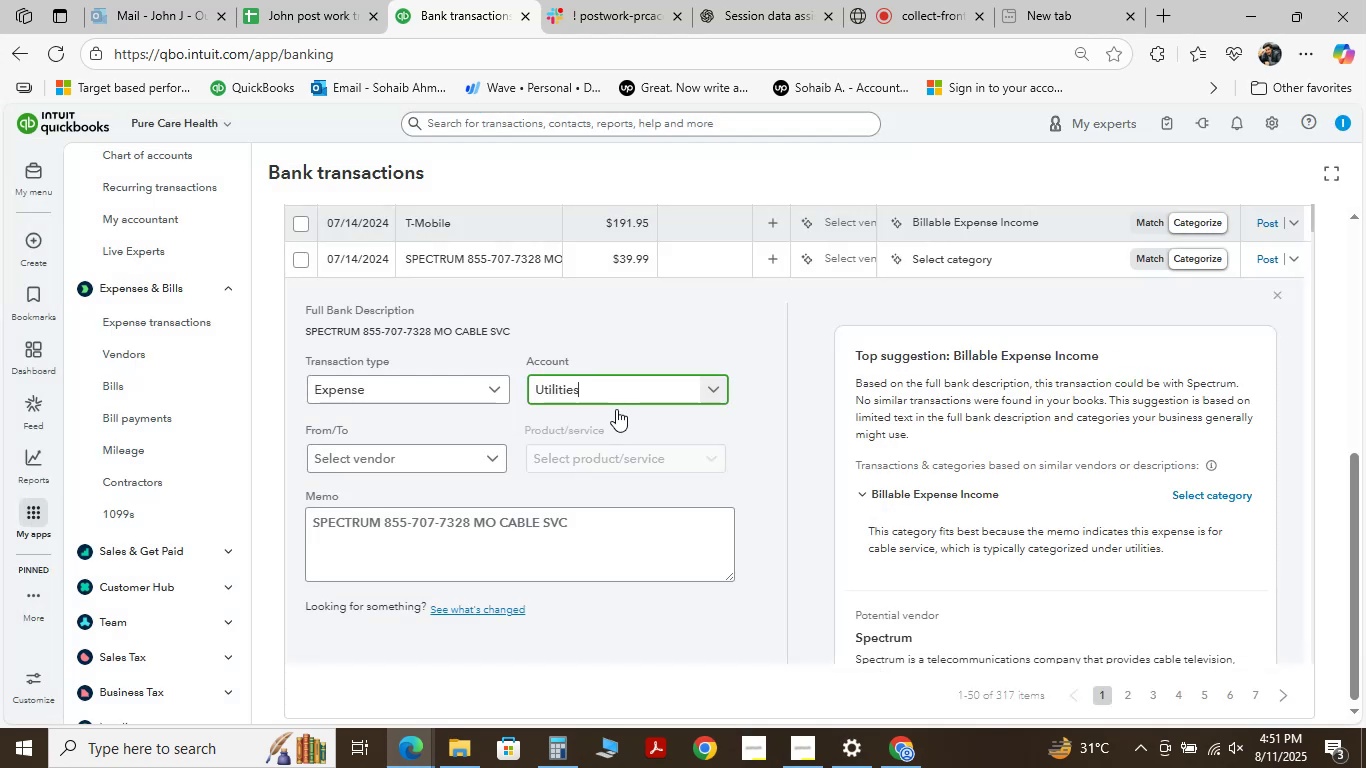 
scroll: coordinate [385, 481], scroll_direction: down, amount: 2.0
 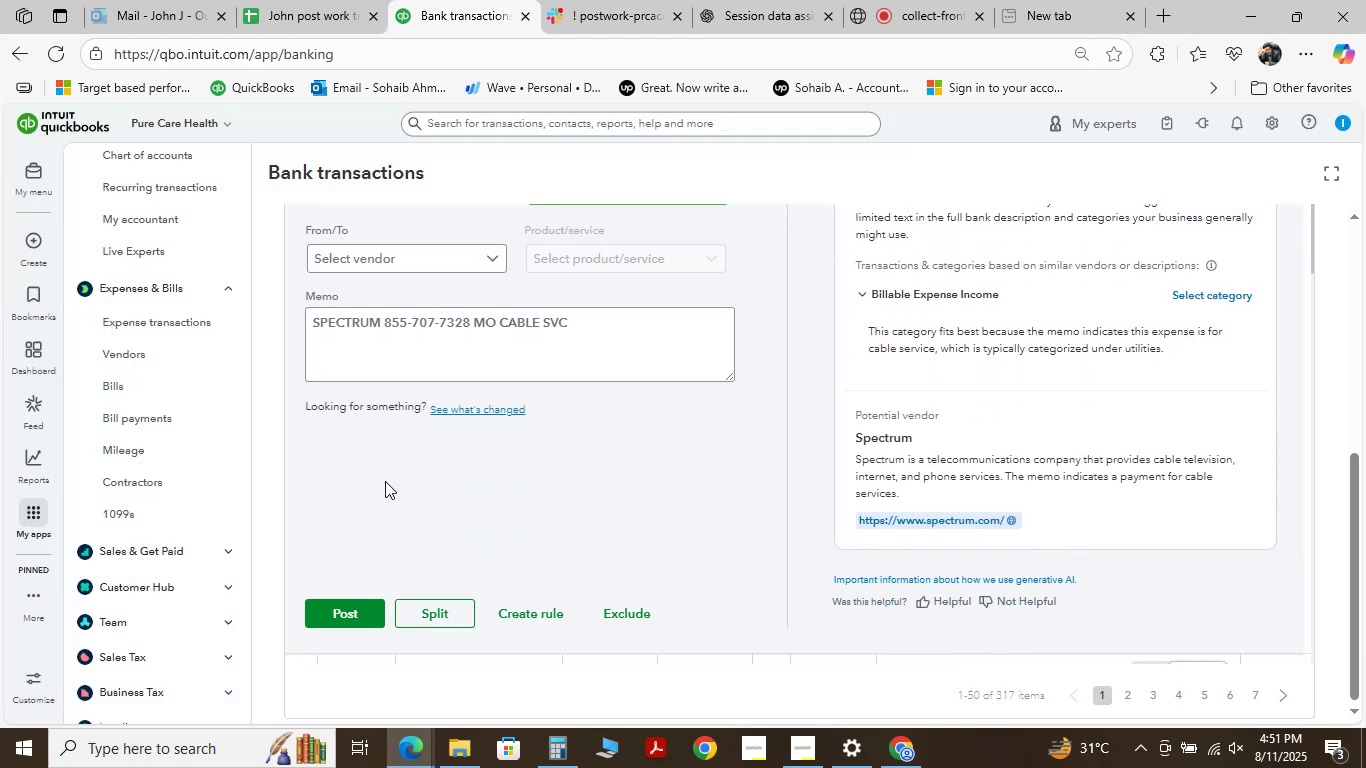 
scroll: coordinate [385, 481], scroll_direction: up, amount: 2.0
 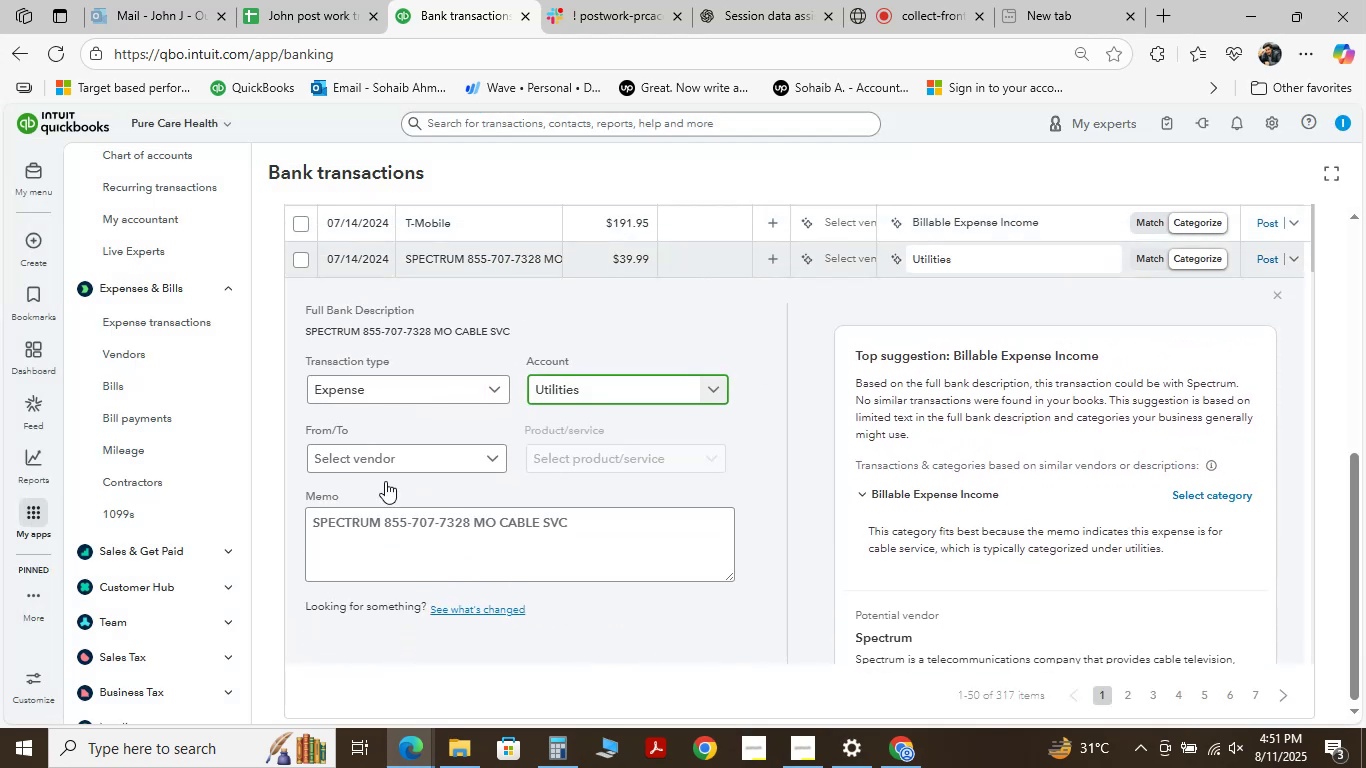 
scroll: coordinate [385, 481], scroll_direction: down, amount: 3.0
 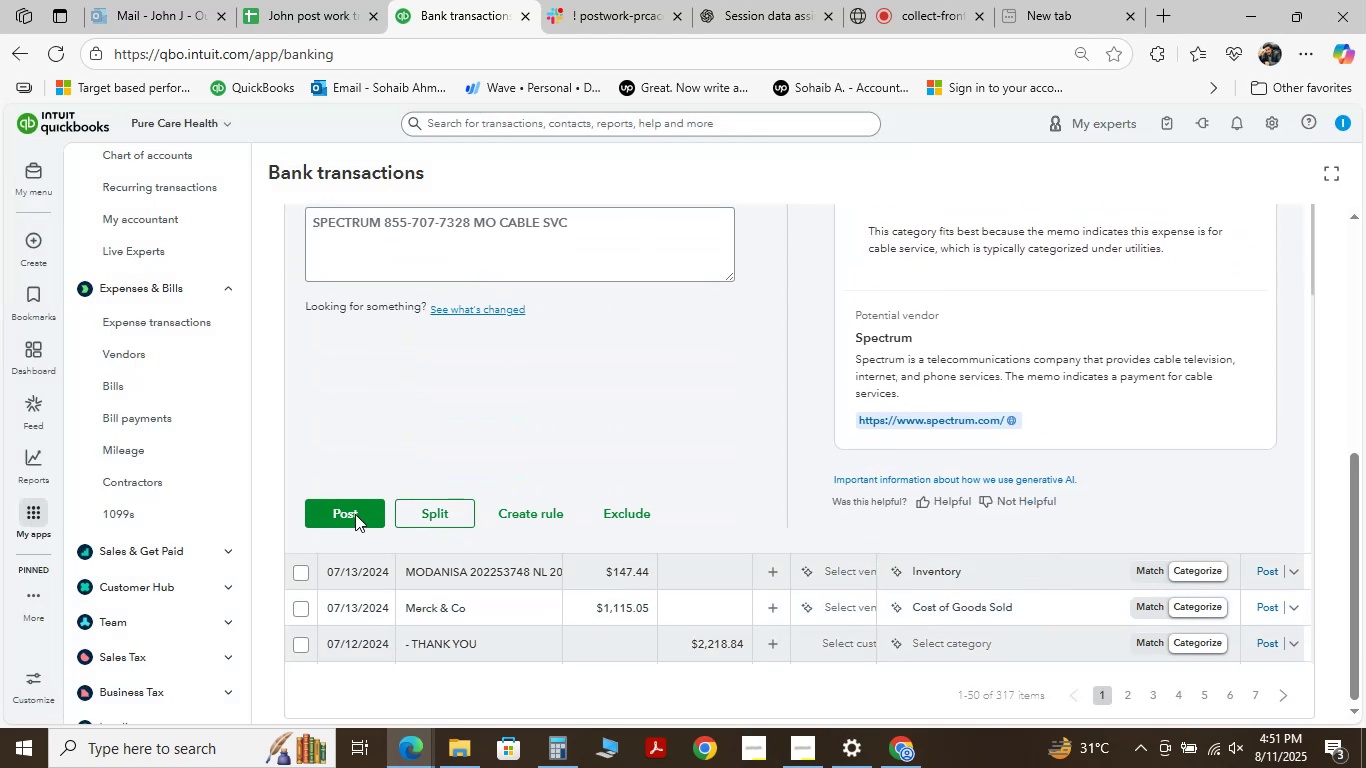 
left_click([355, 514])
 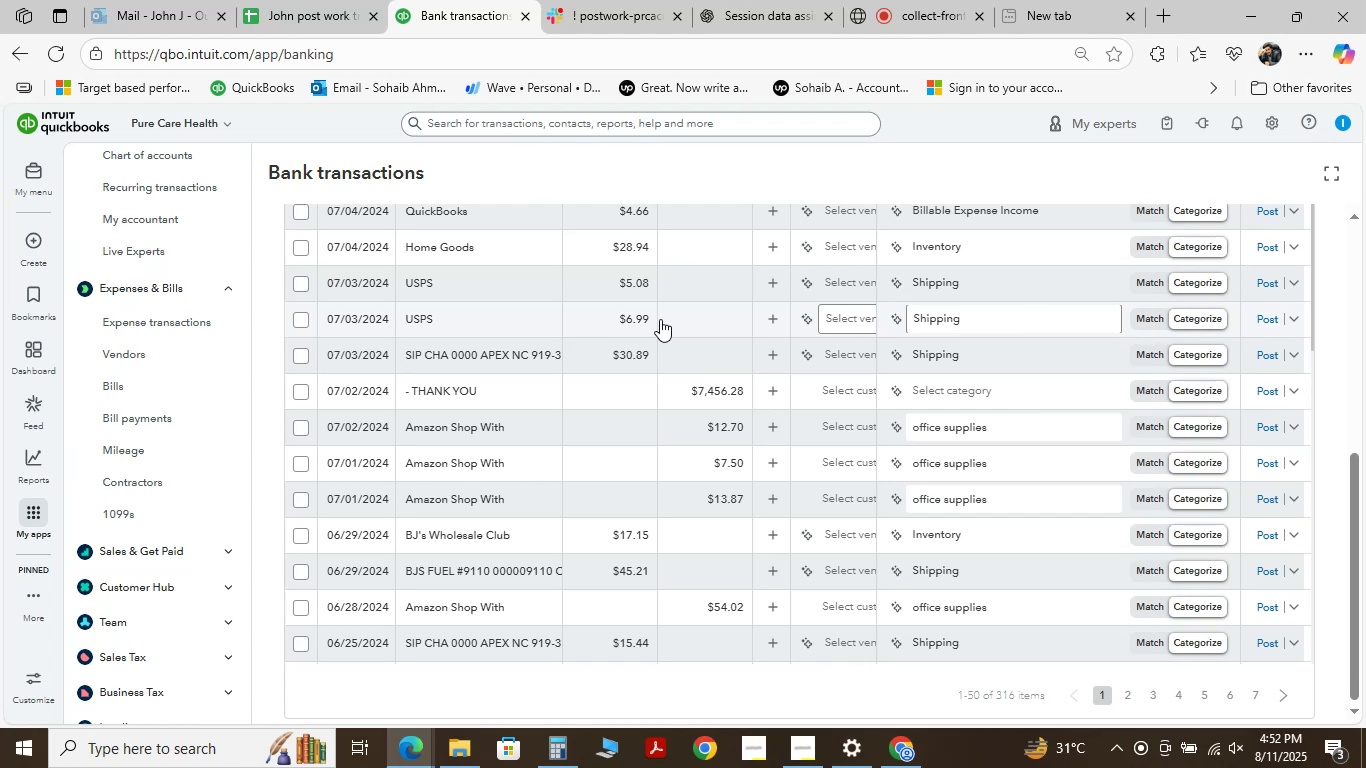 
wait(64.97)
 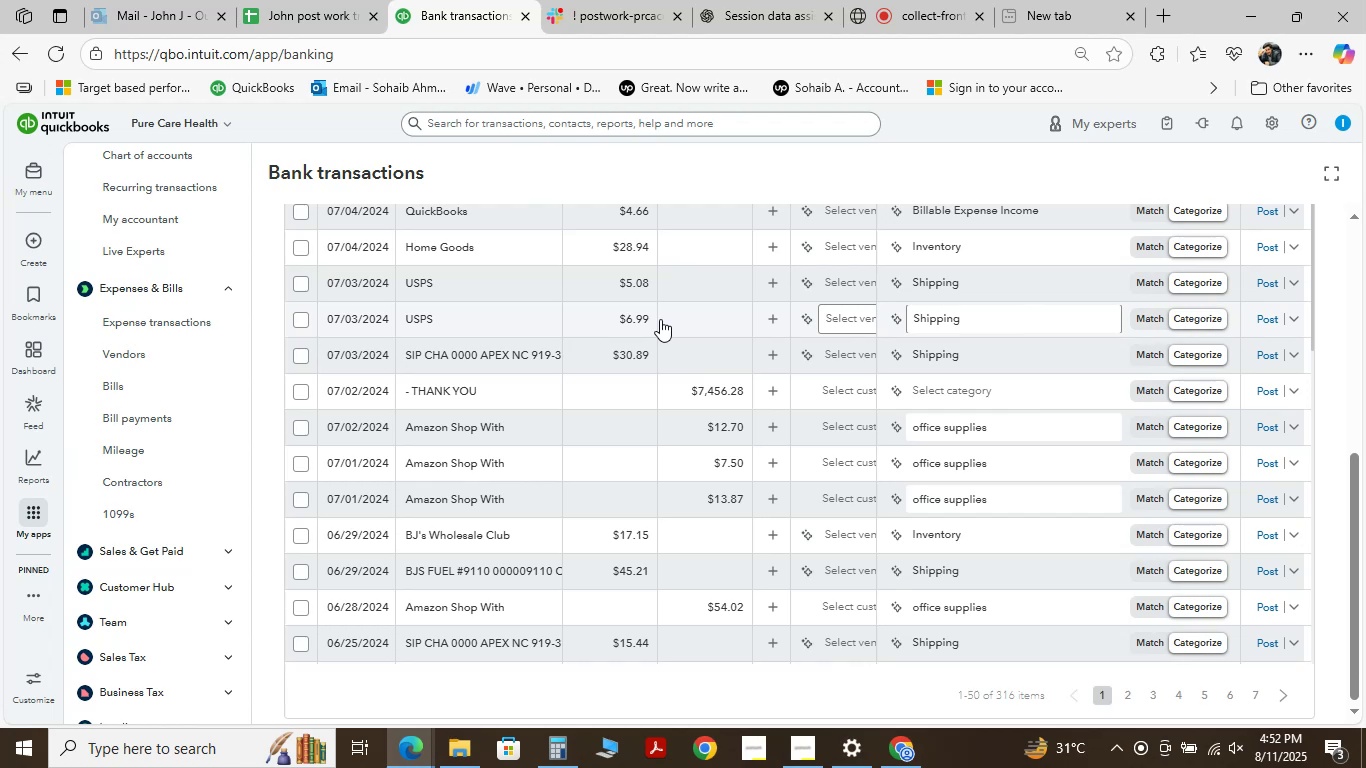 
mouse_move([487, 612])
 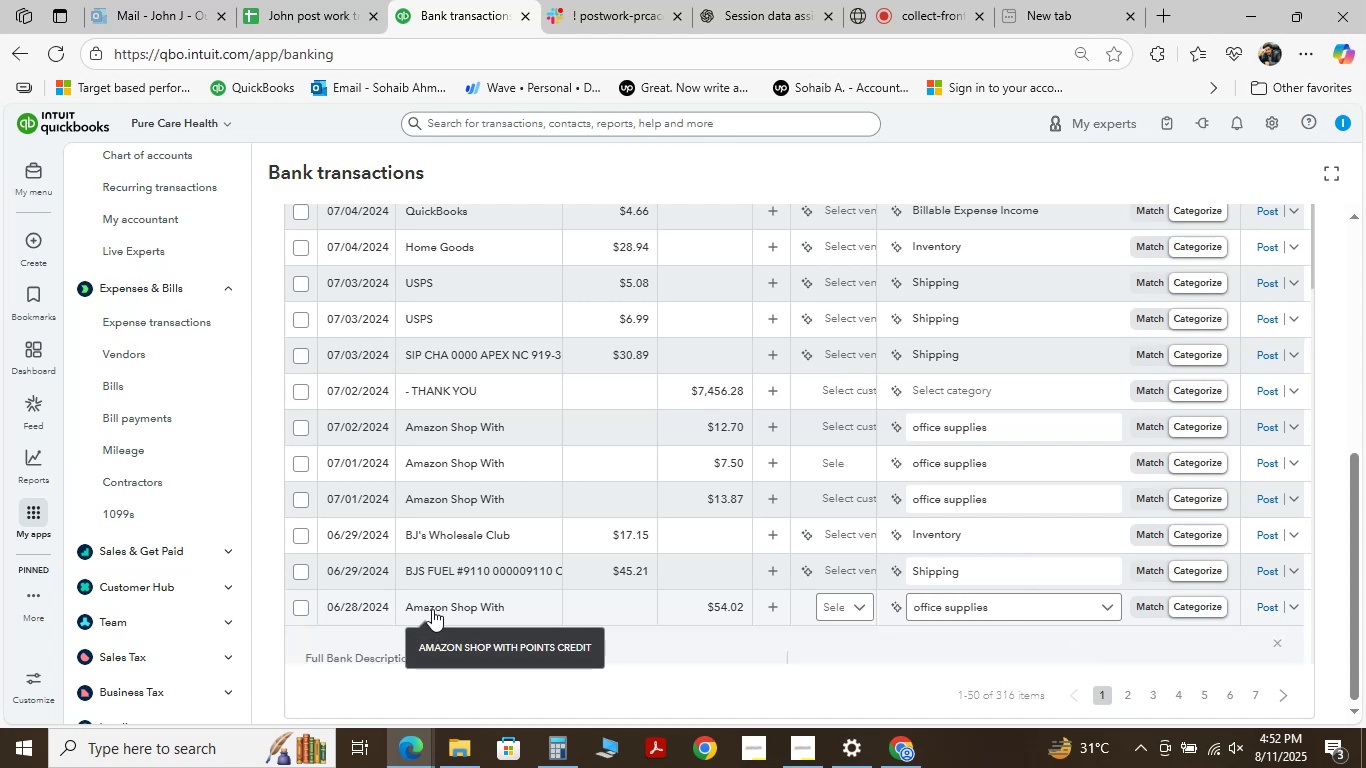 
wait(18.21)
 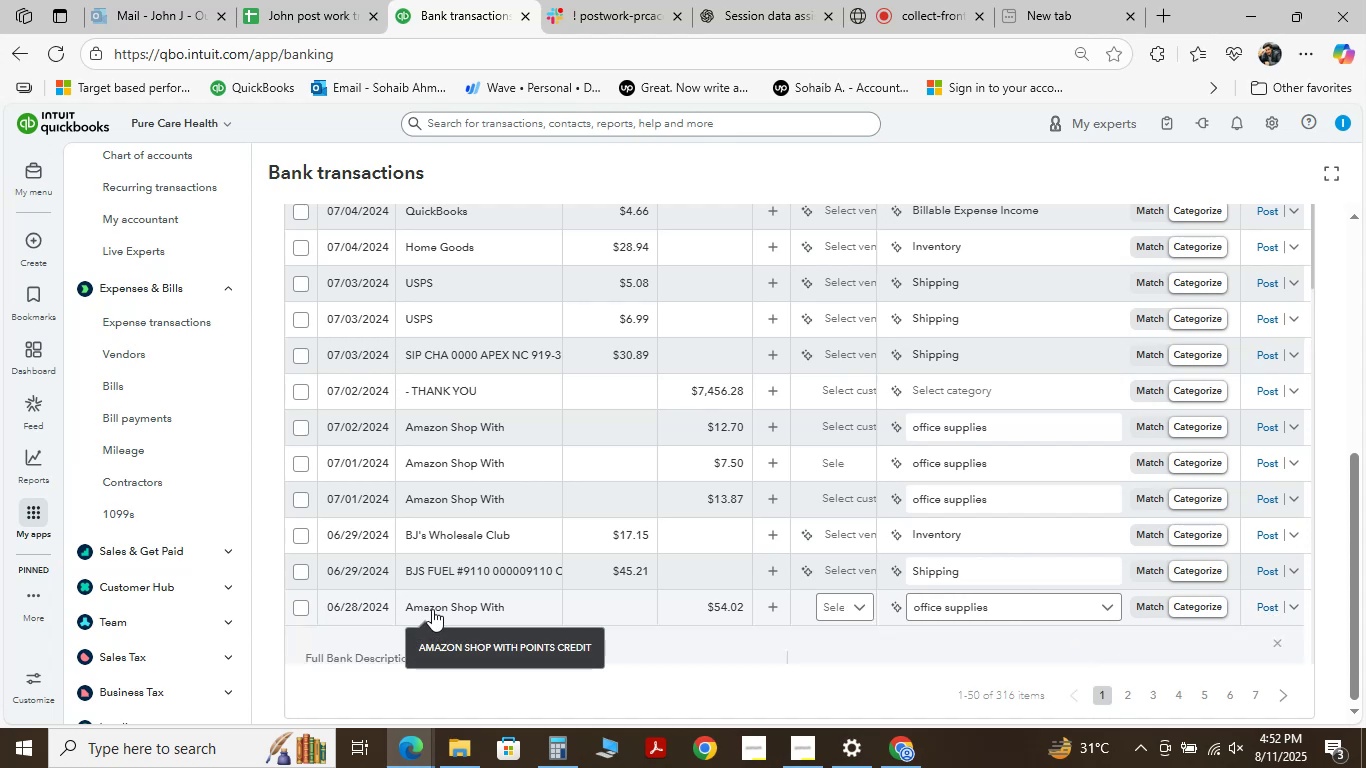 
mouse_move([471, 572])
 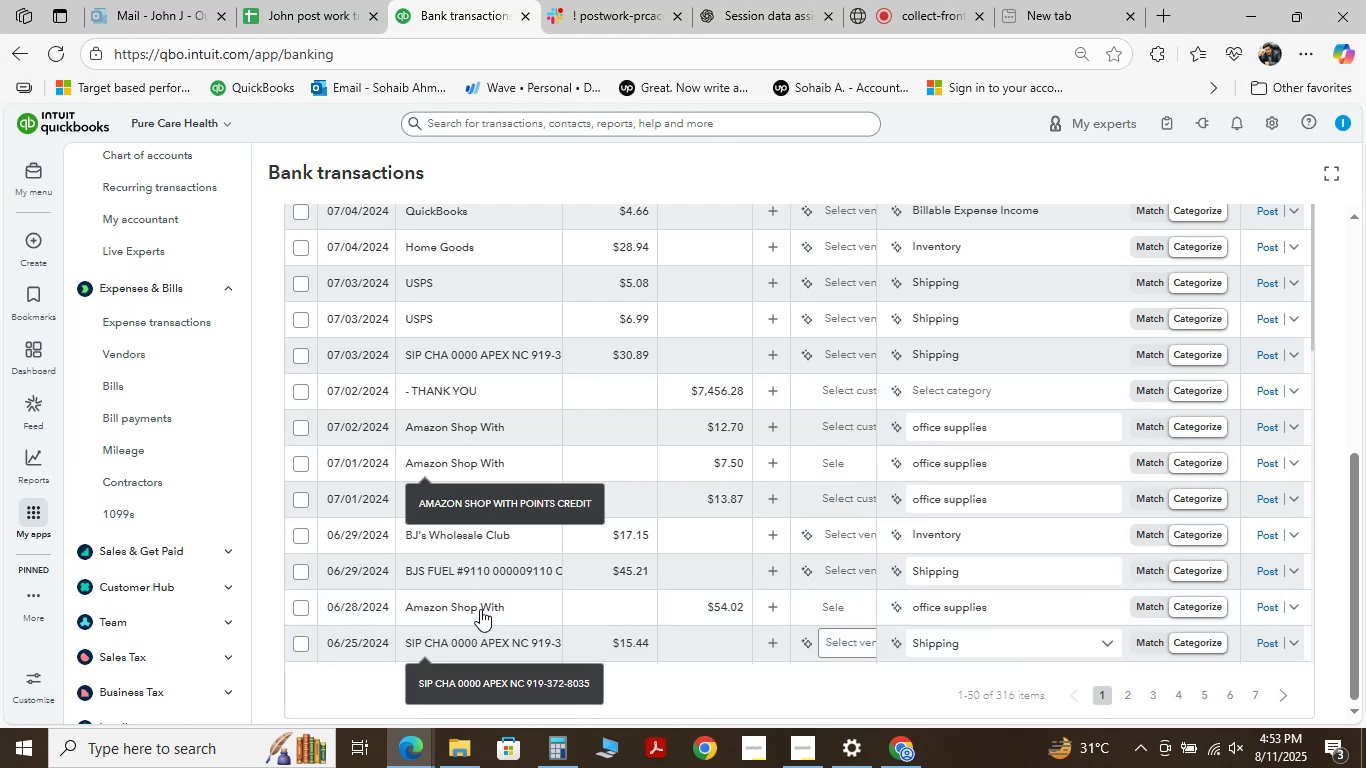 
left_click([480, 609])
 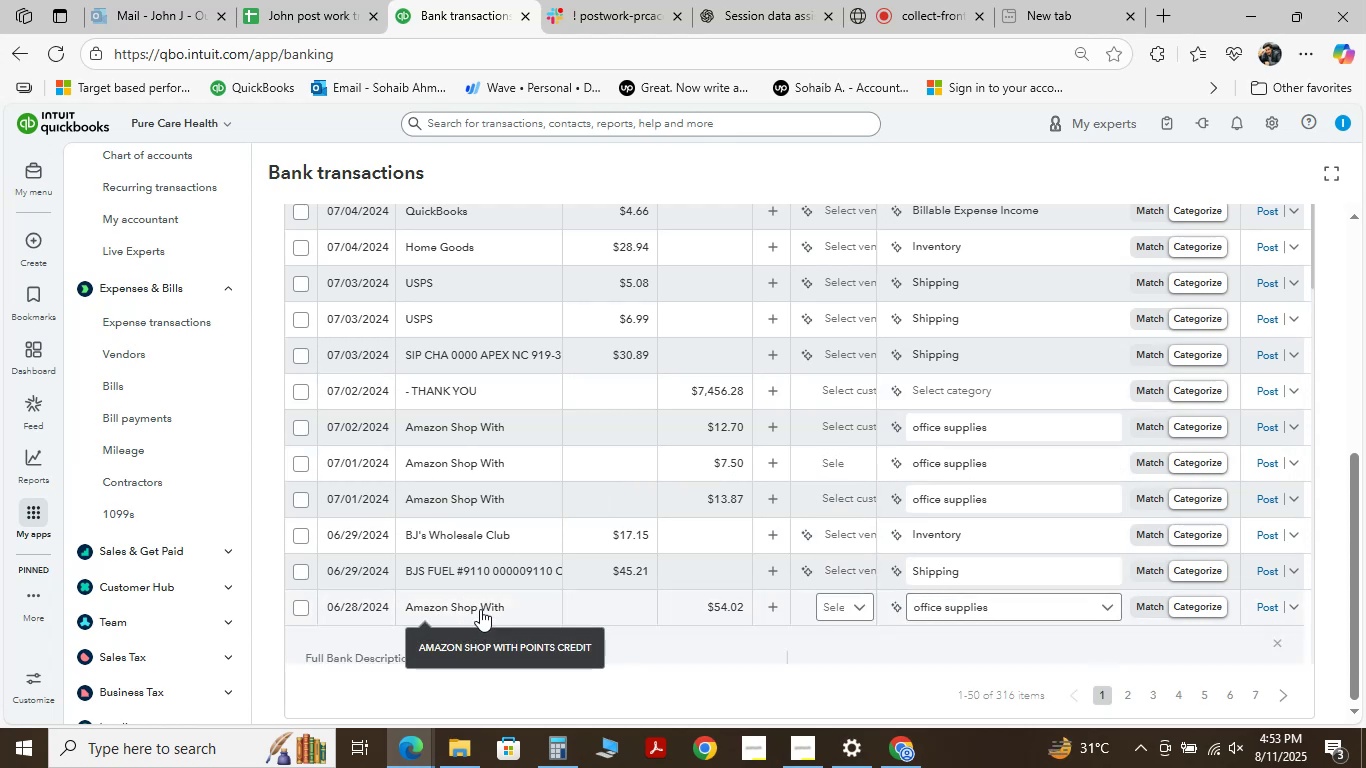 
scroll: coordinate [480, 506], scroll_direction: down, amount: 4.0
 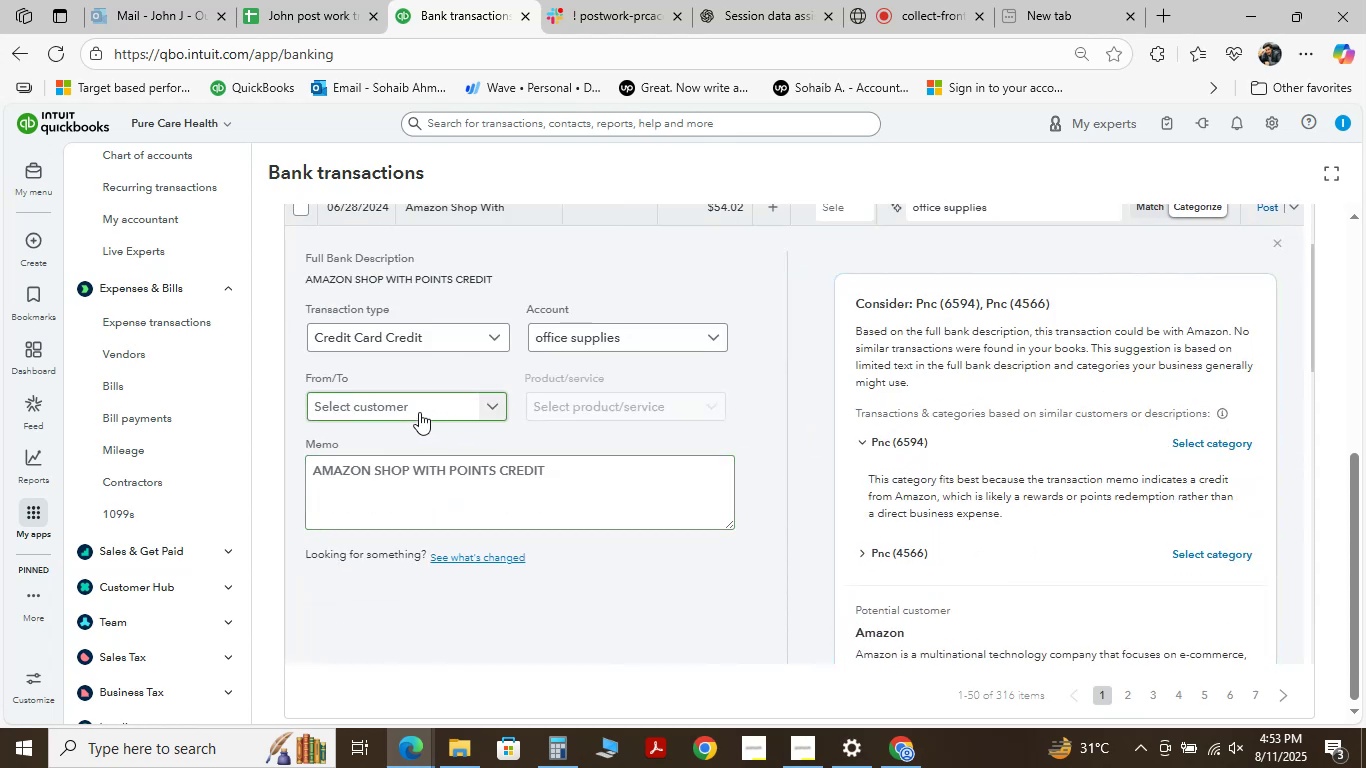 
left_click([420, 404])
 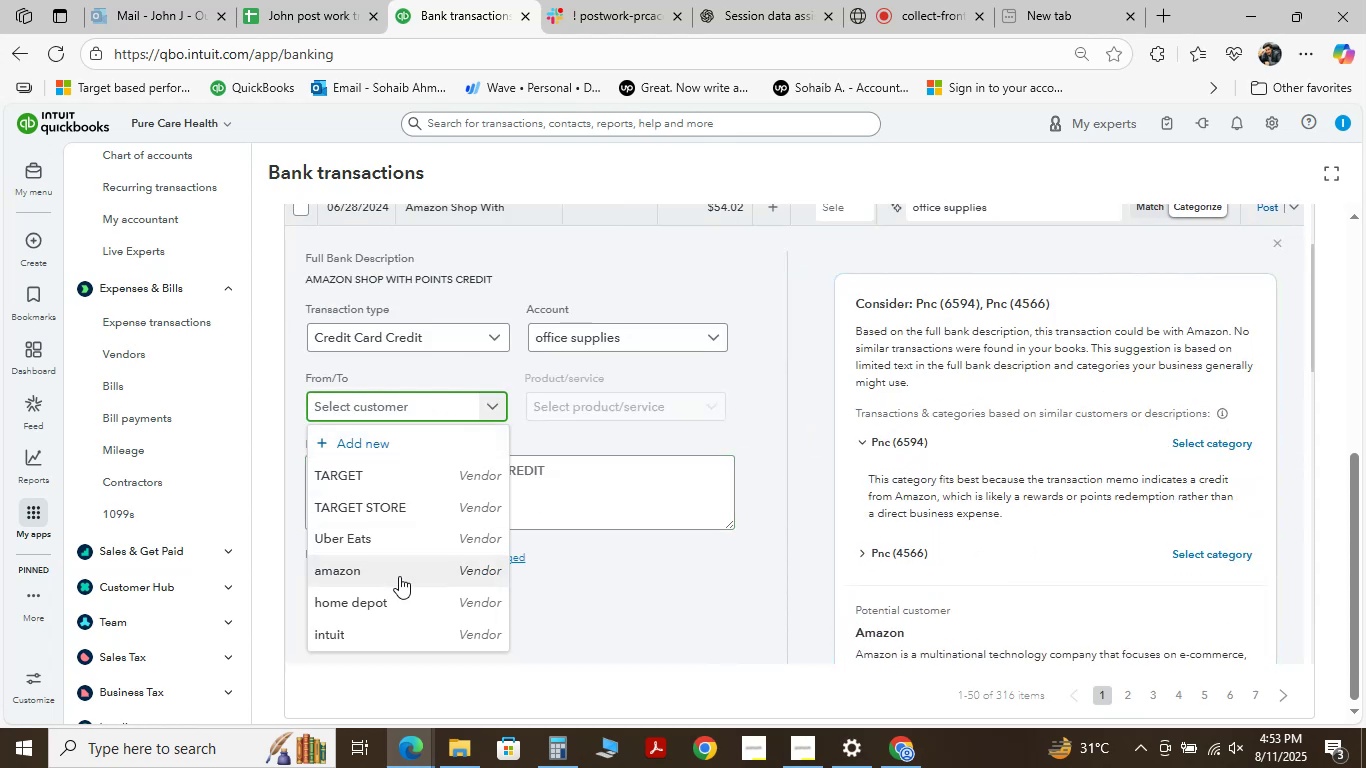 
left_click([397, 576])
 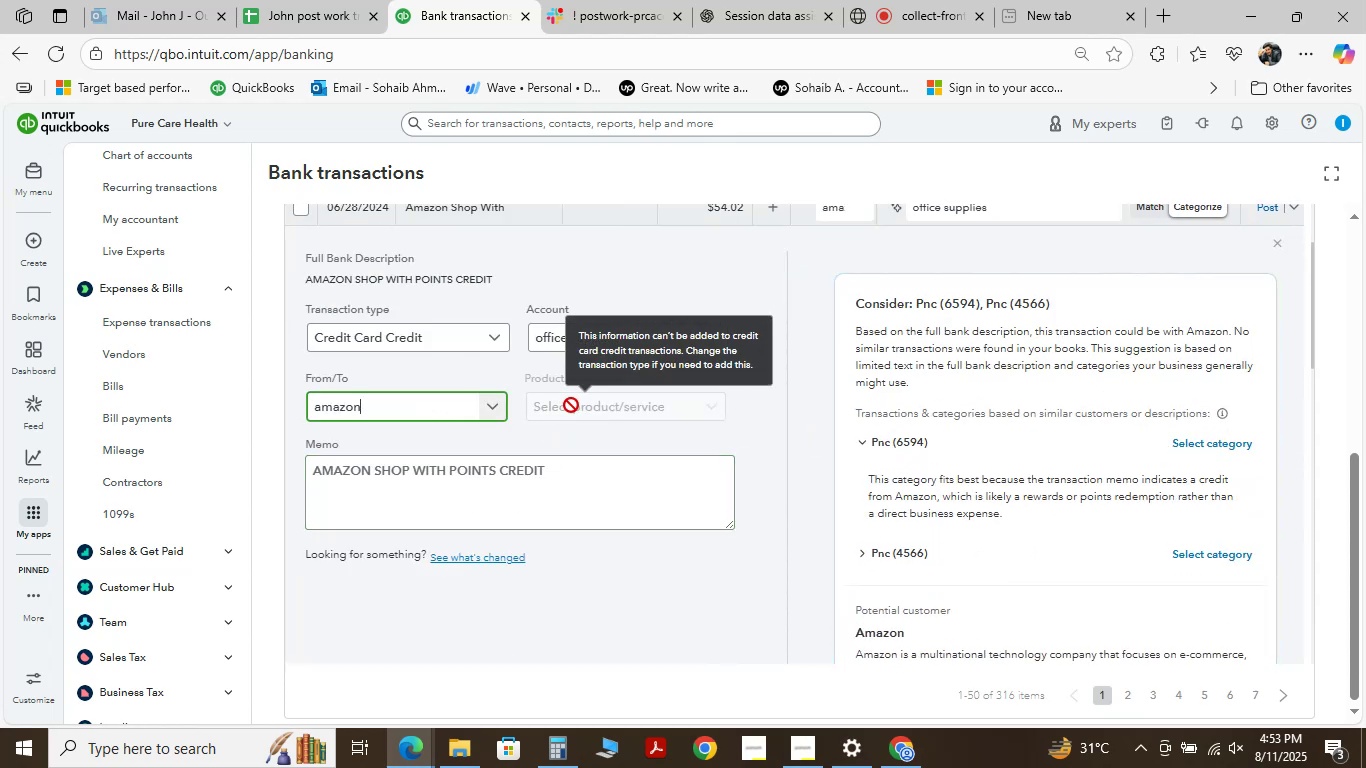 
scroll: coordinate [573, 539], scroll_direction: down, amount: 3.0
 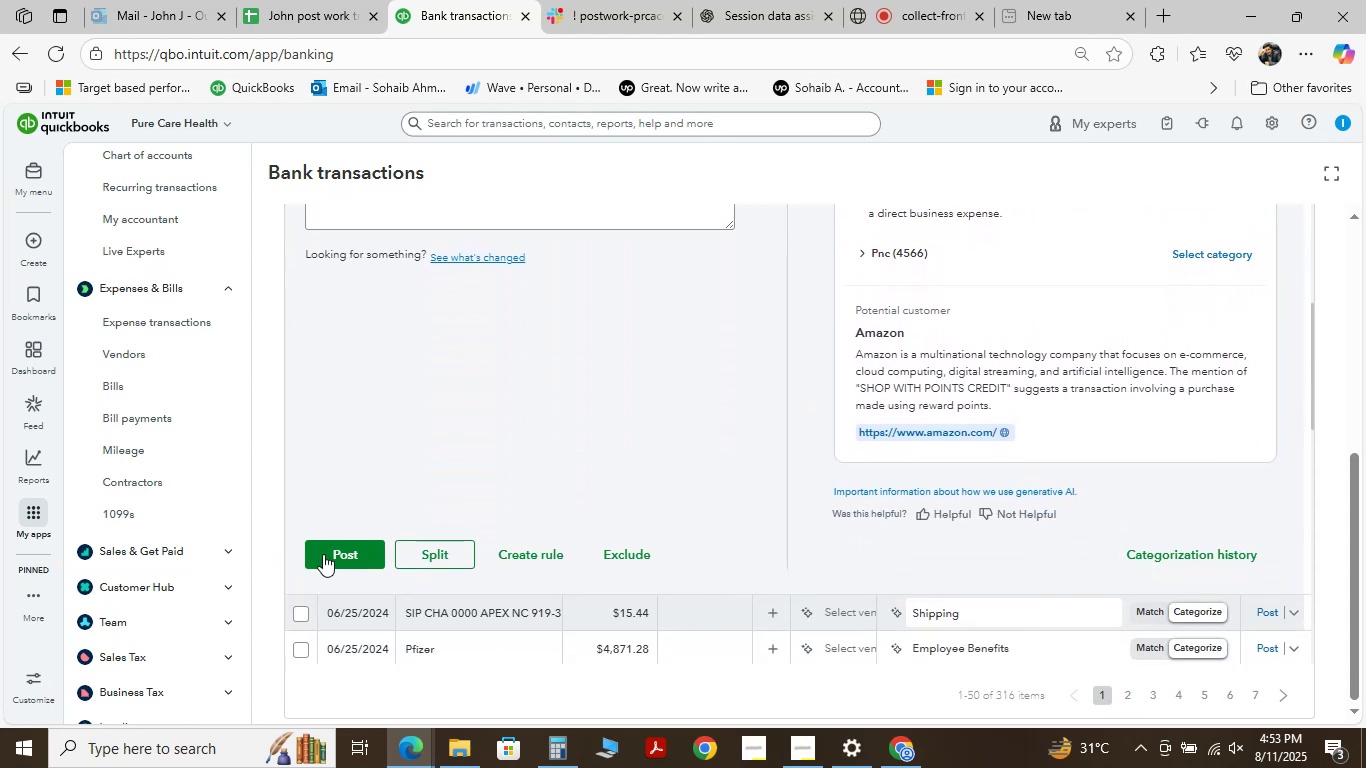 
left_click([325, 554])
 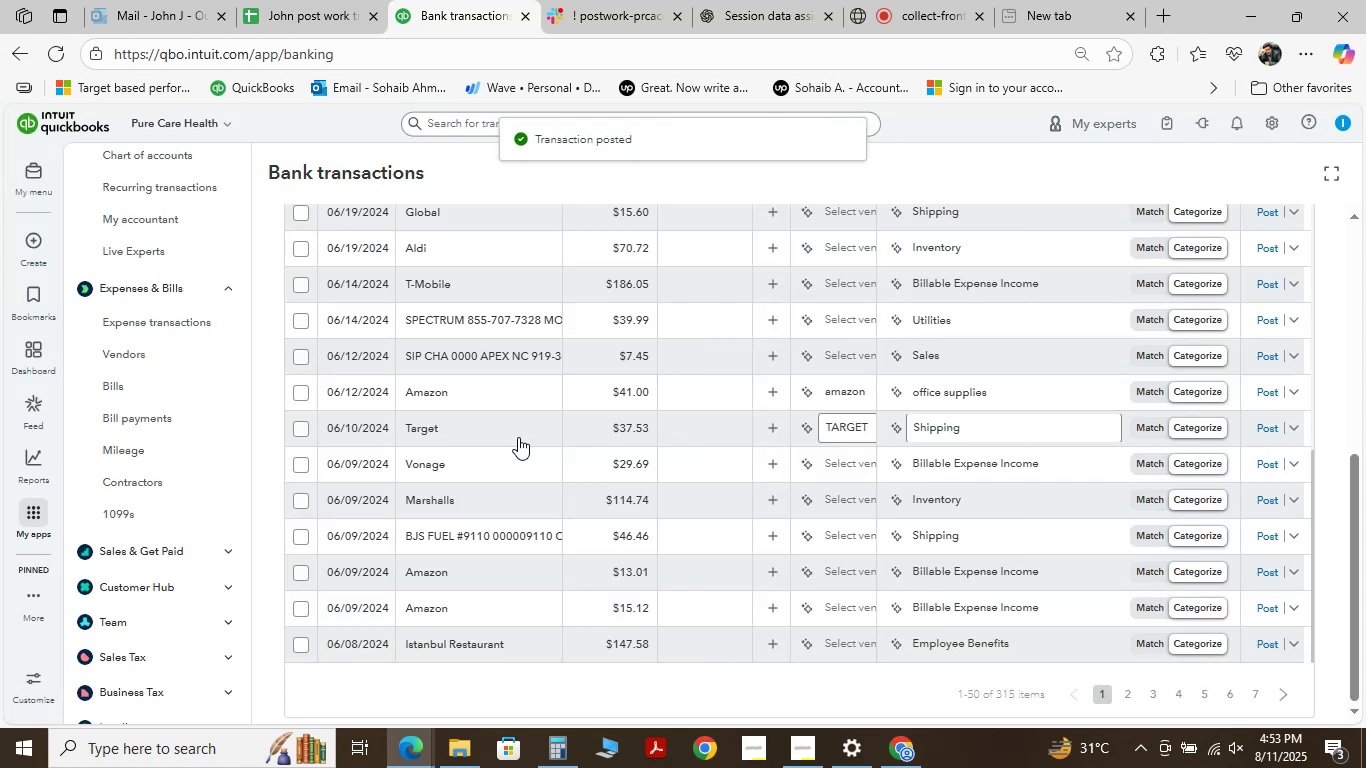 
wait(11.55)
 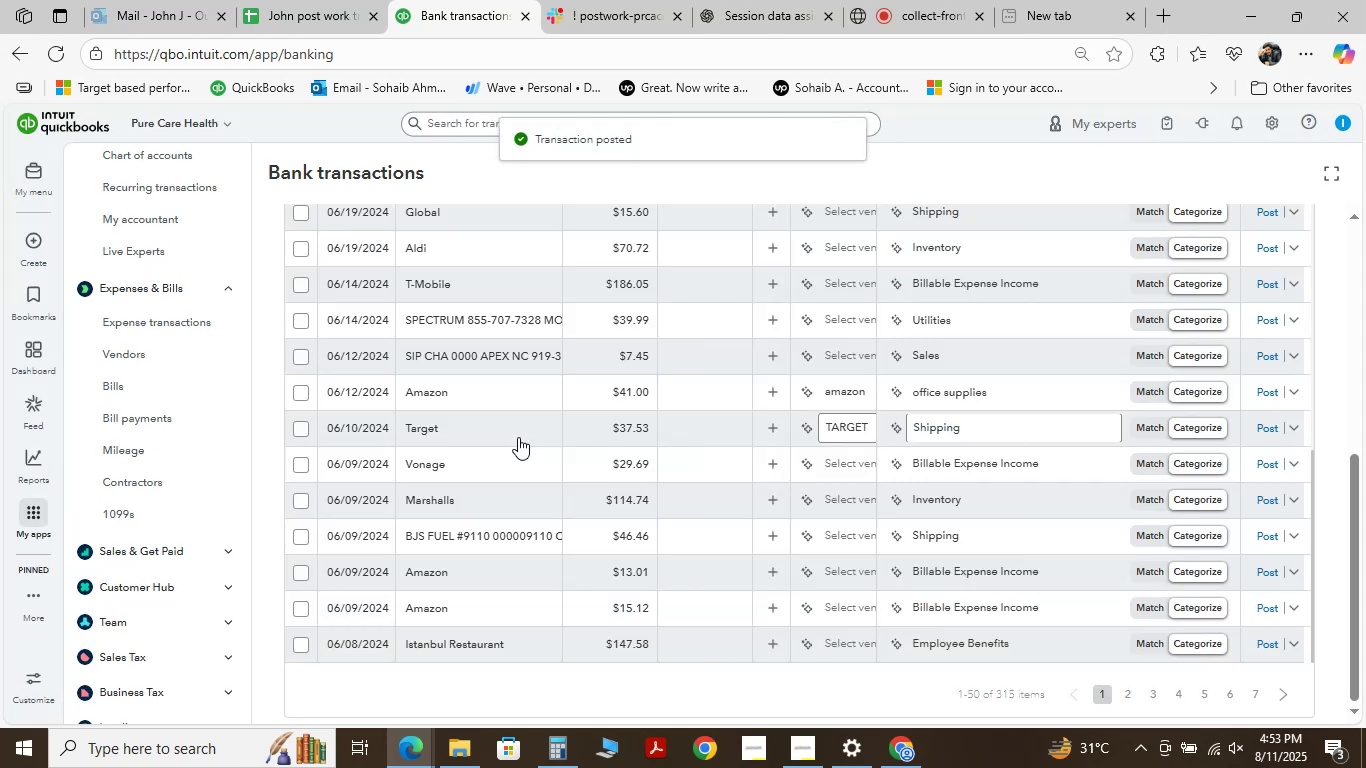 
left_click([442, 573])
 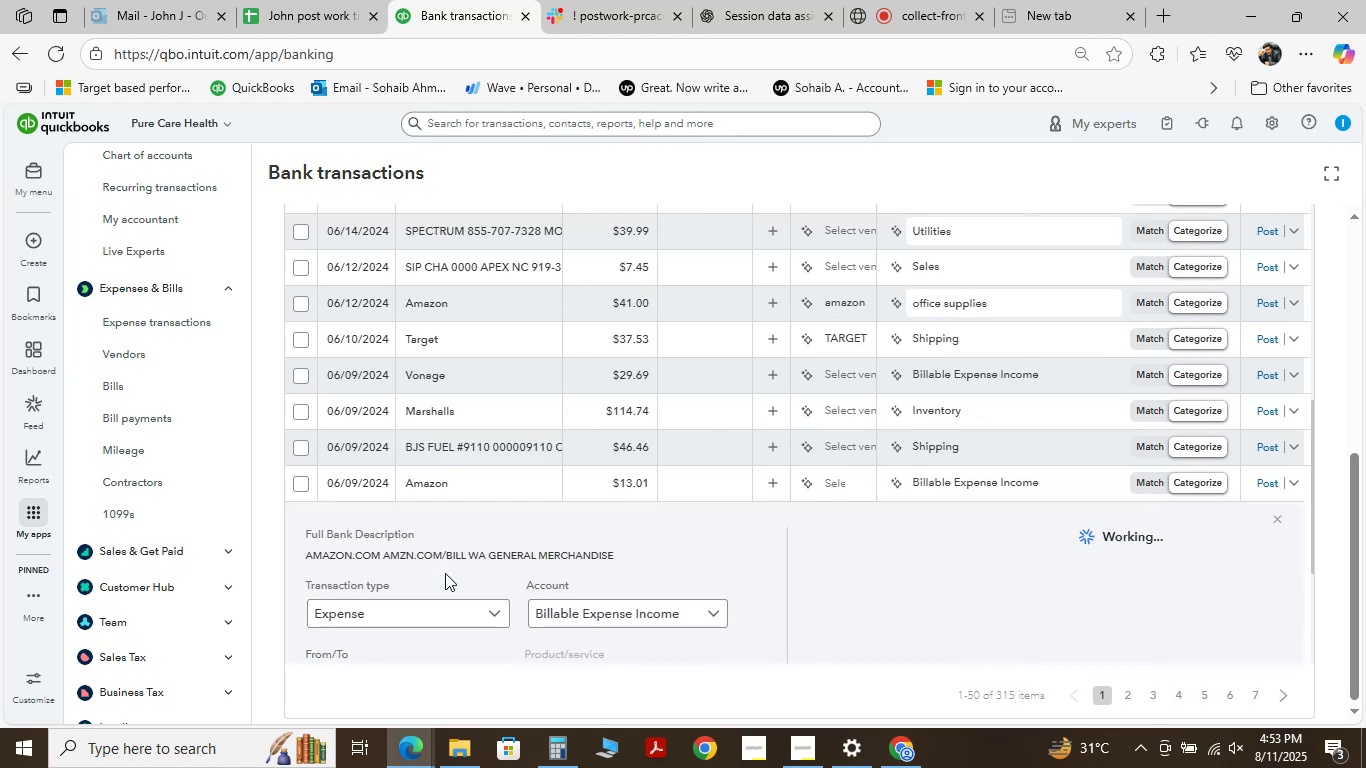 
scroll: coordinate [412, 473], scroll_direction: down, amount: 3.0
 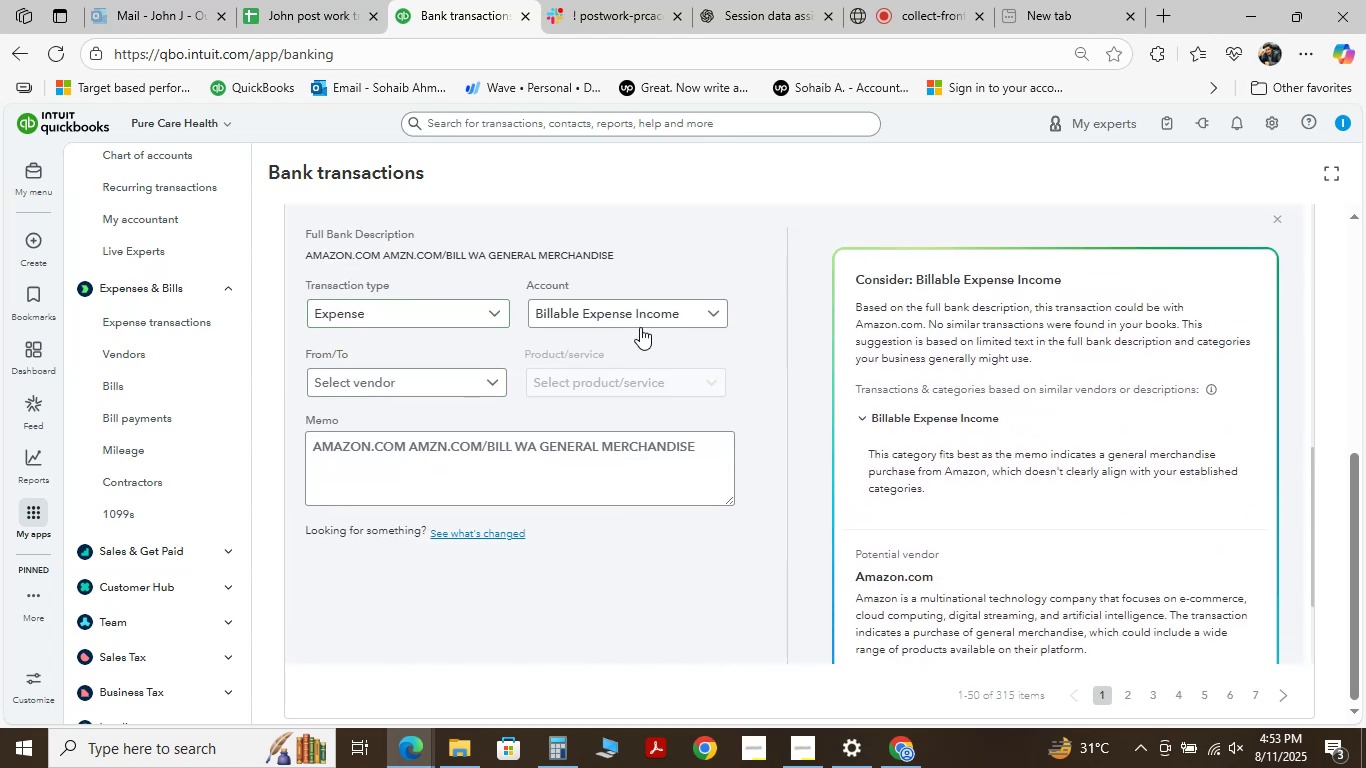 
left_click([655, 314])
 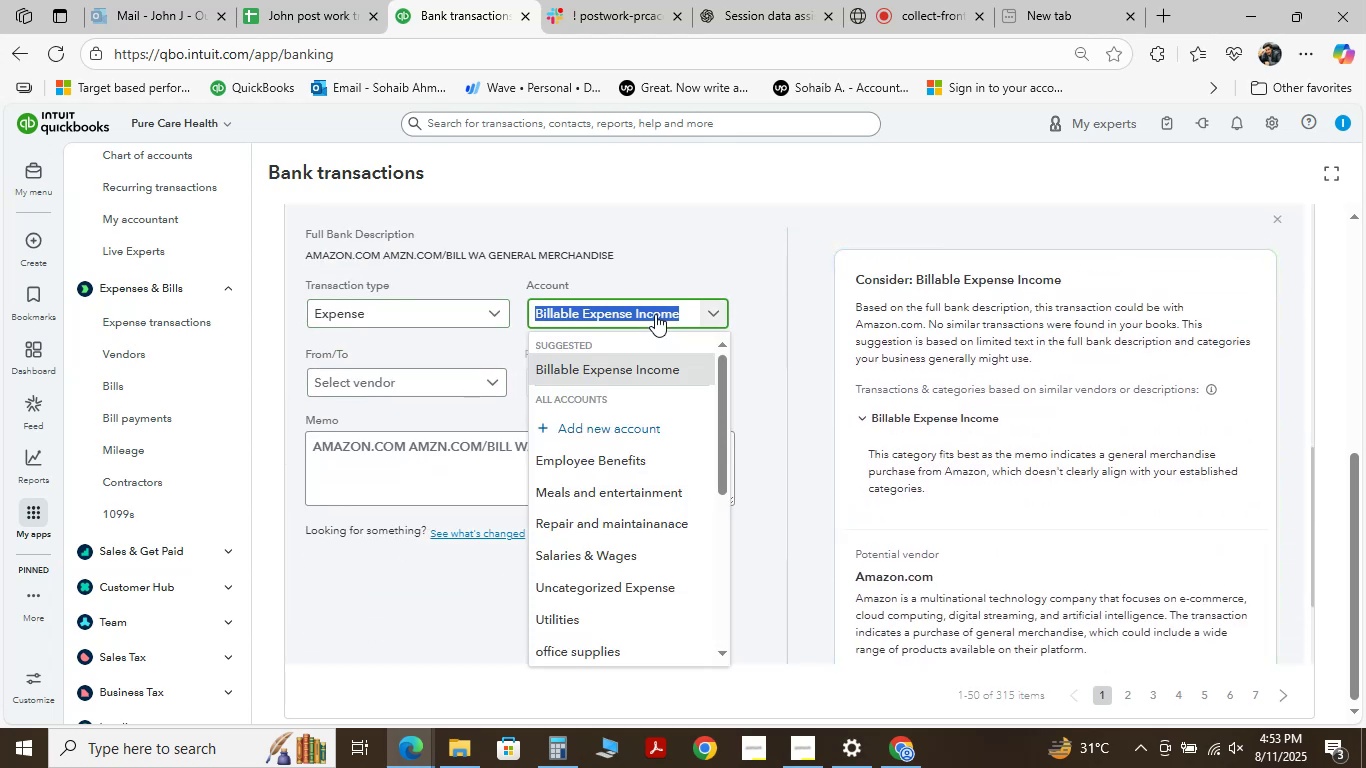 
type( OFF)
 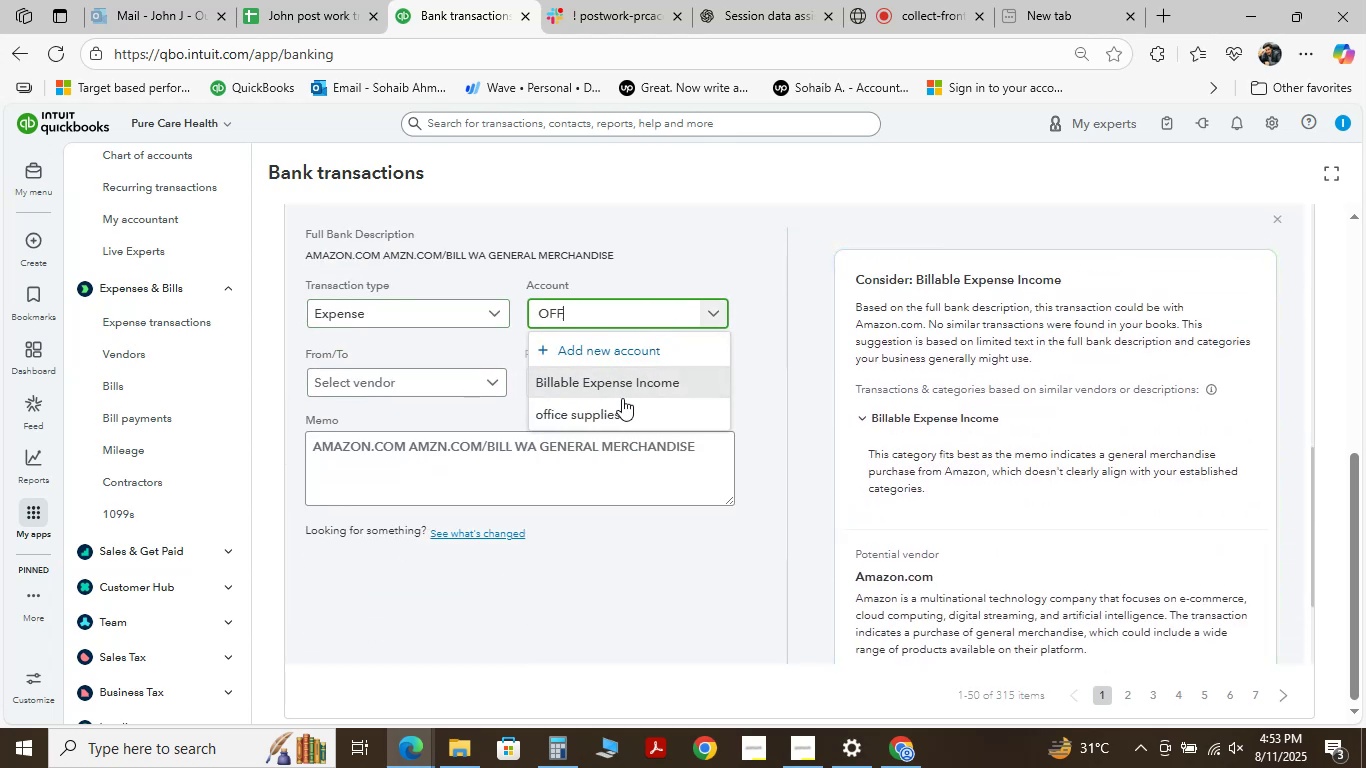 
left_click([614, 416])
 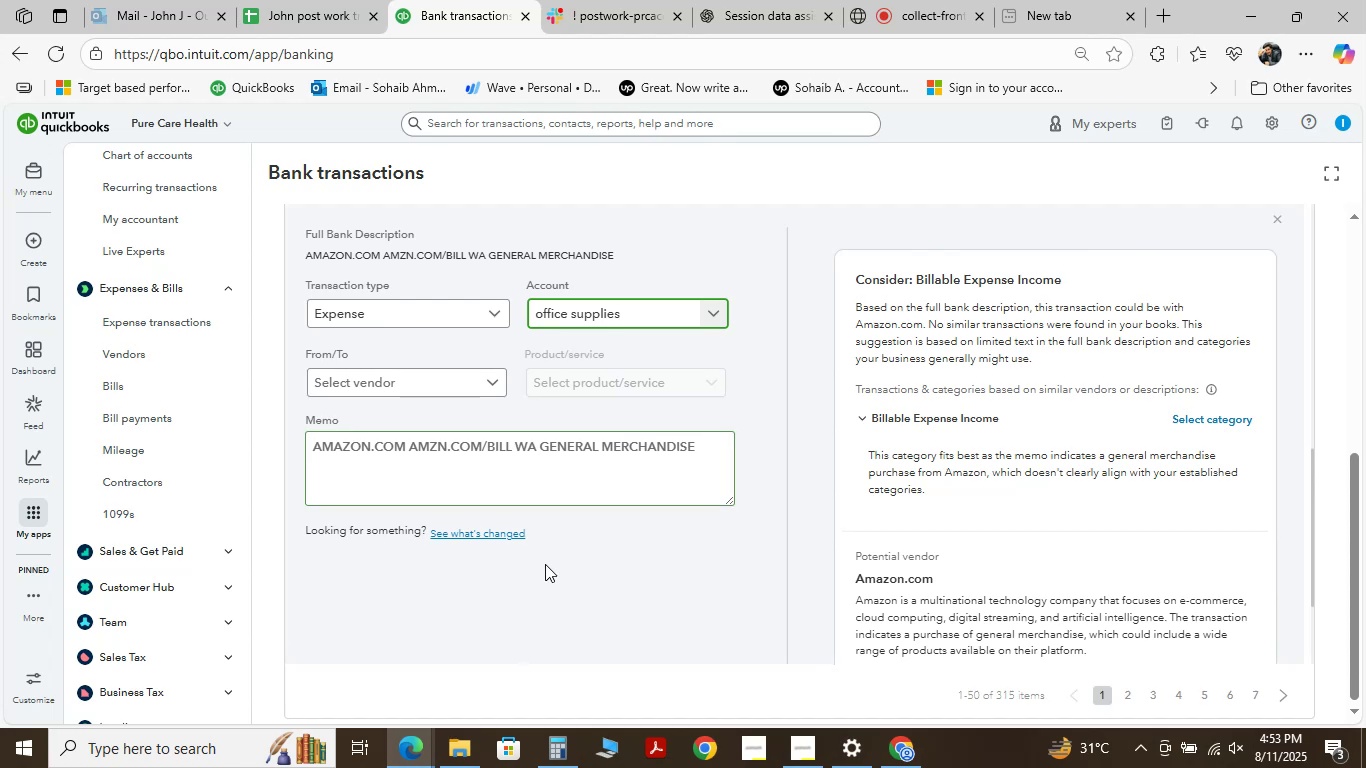 
scroll: coordinate [555, 569], scroll_direction: down, amount: 3.0
 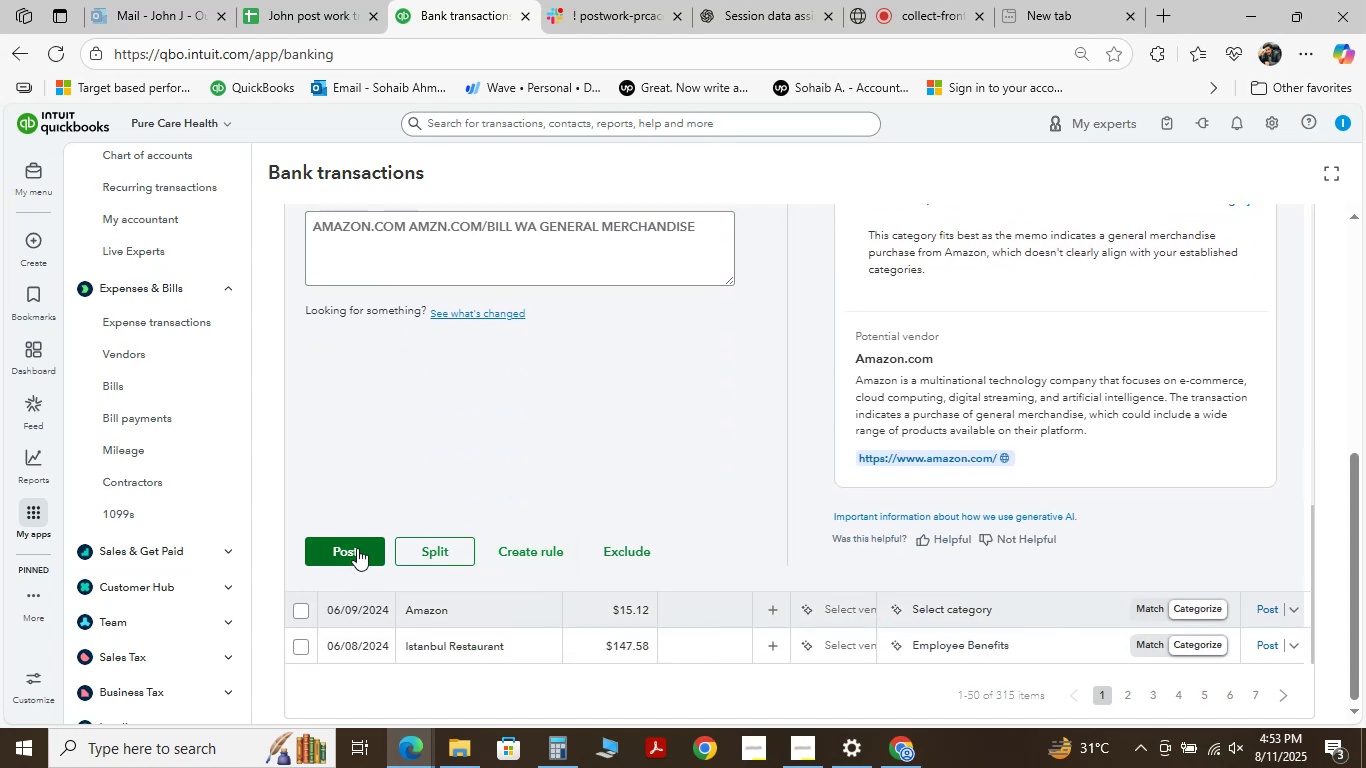 
wait(6.49)
 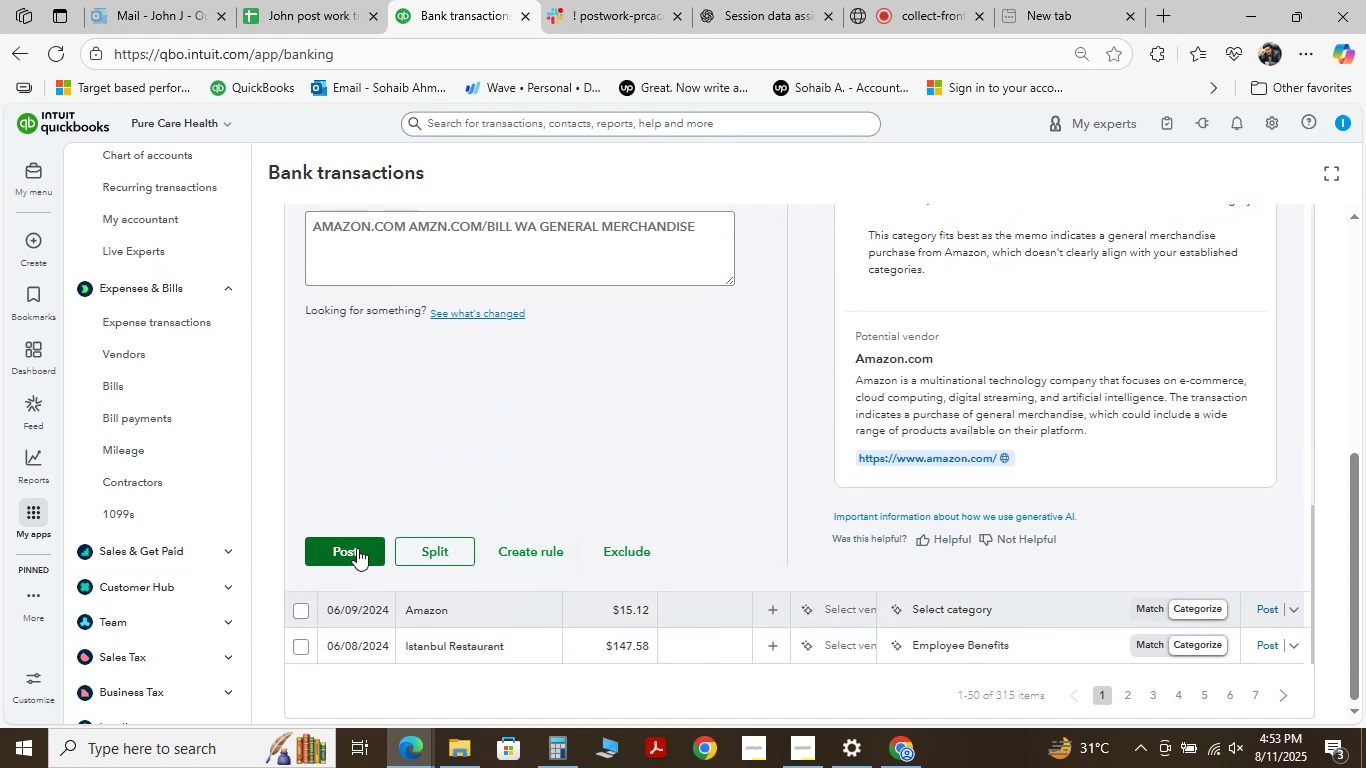 
left_click([357, 548])
 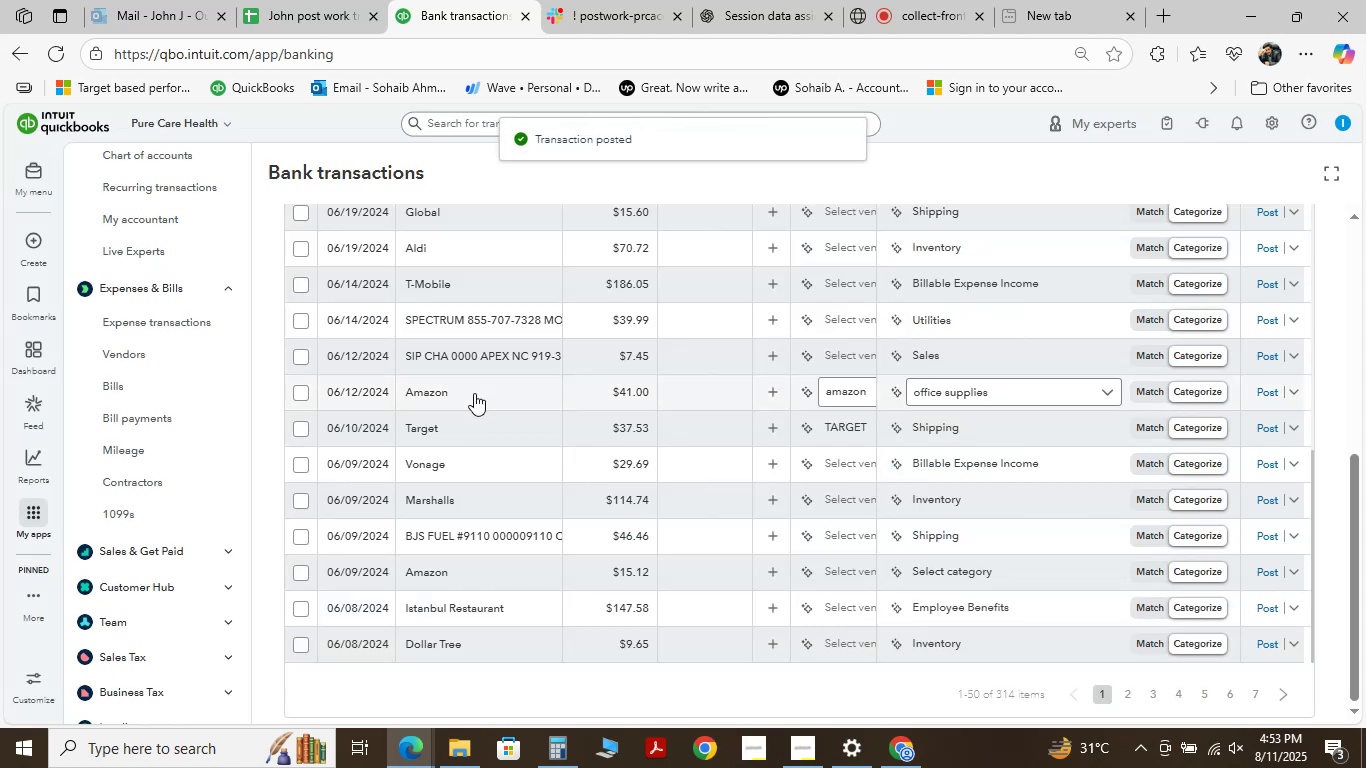 
wait(10.21)
 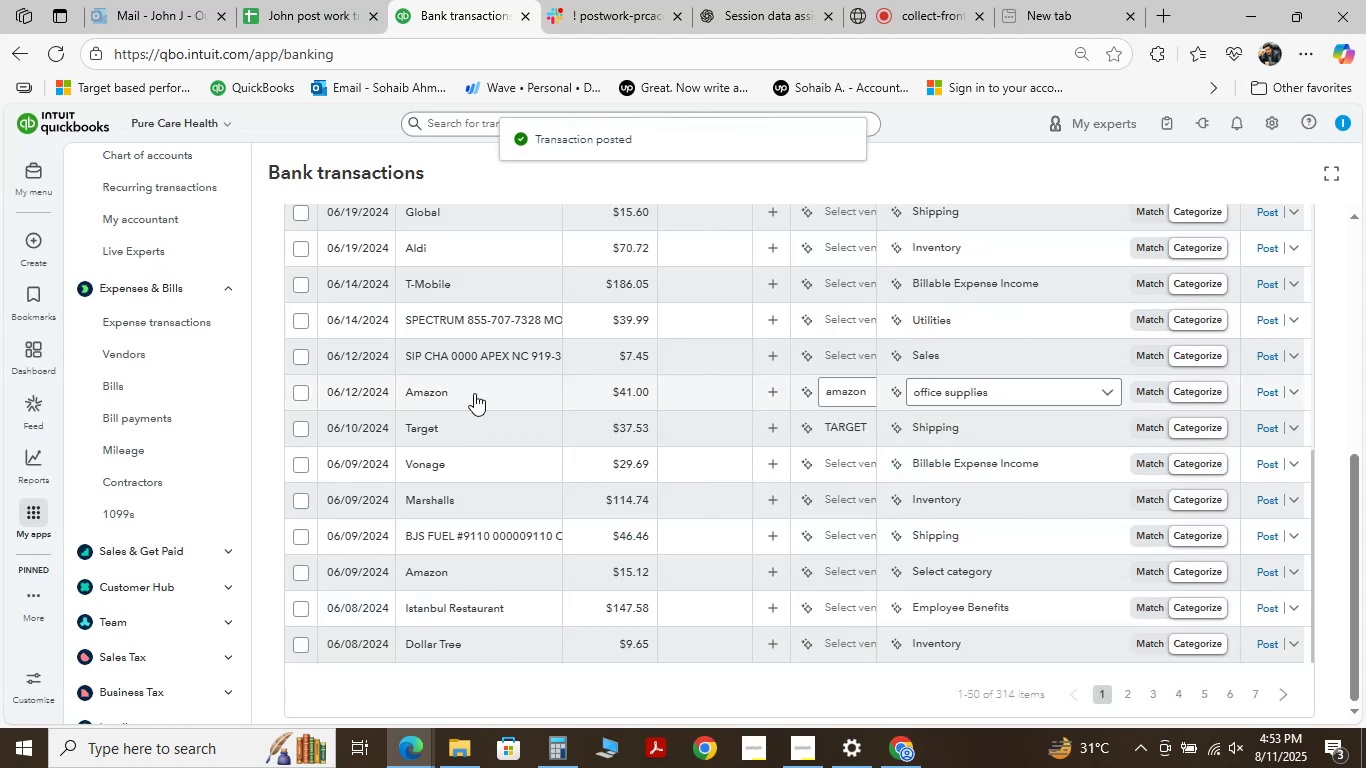 
left_click([417, 566])
 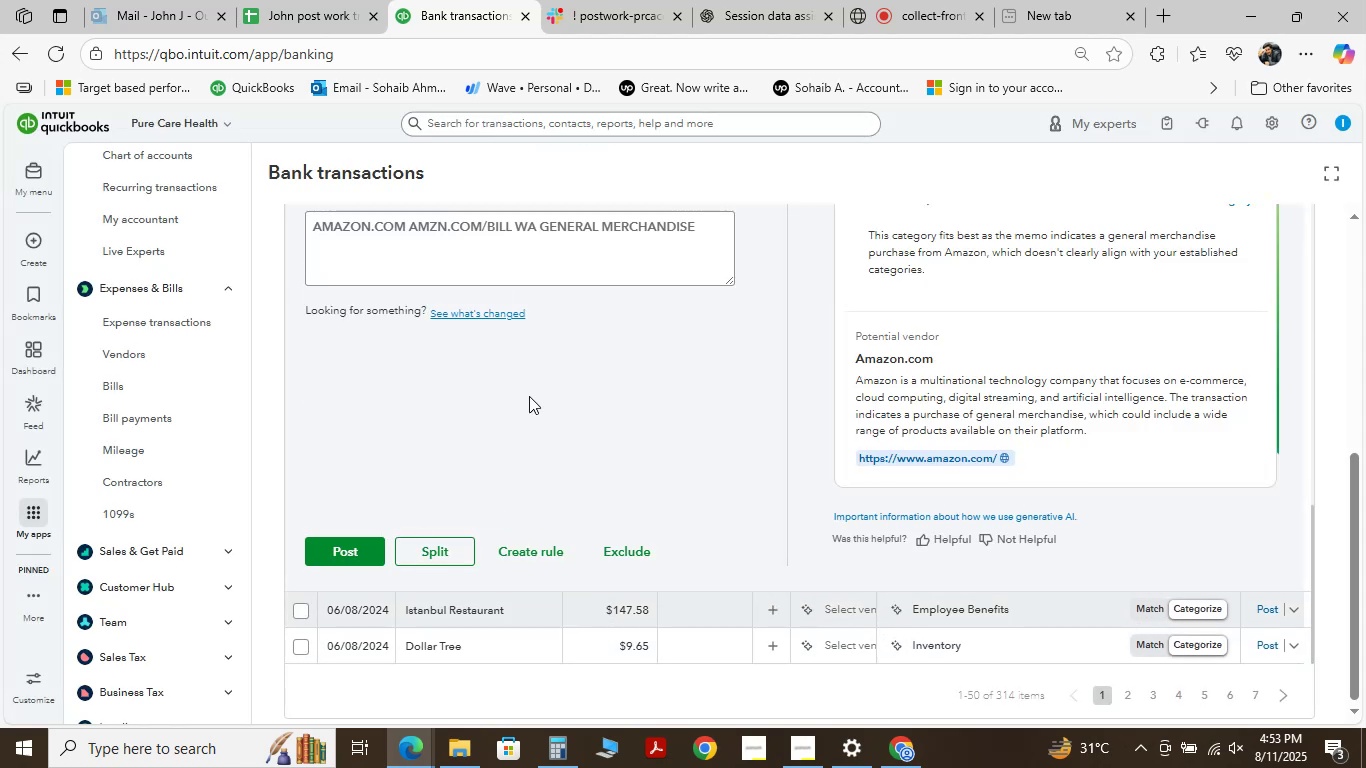 
scroll: coordinate [500, 409], scroll_direction: up, amount: 3.0
 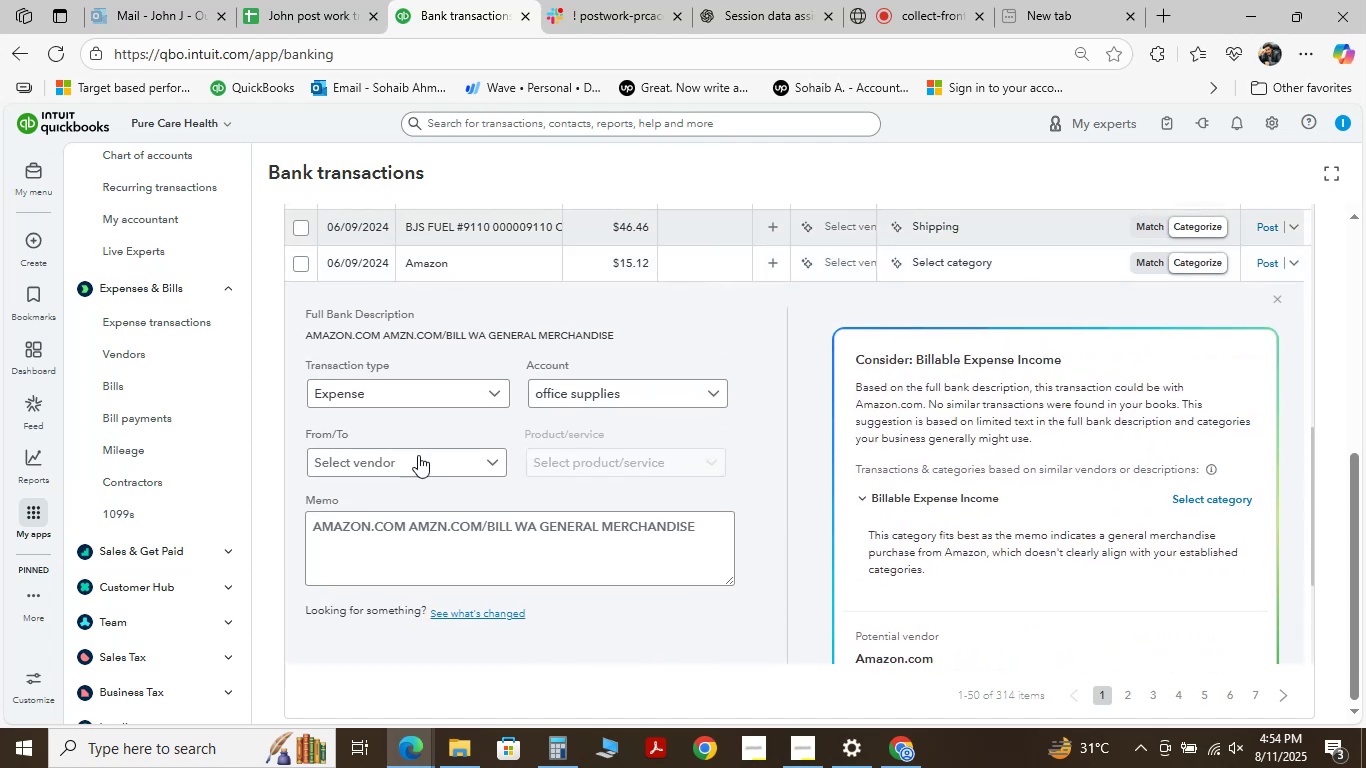 
left_click([388, 467])
 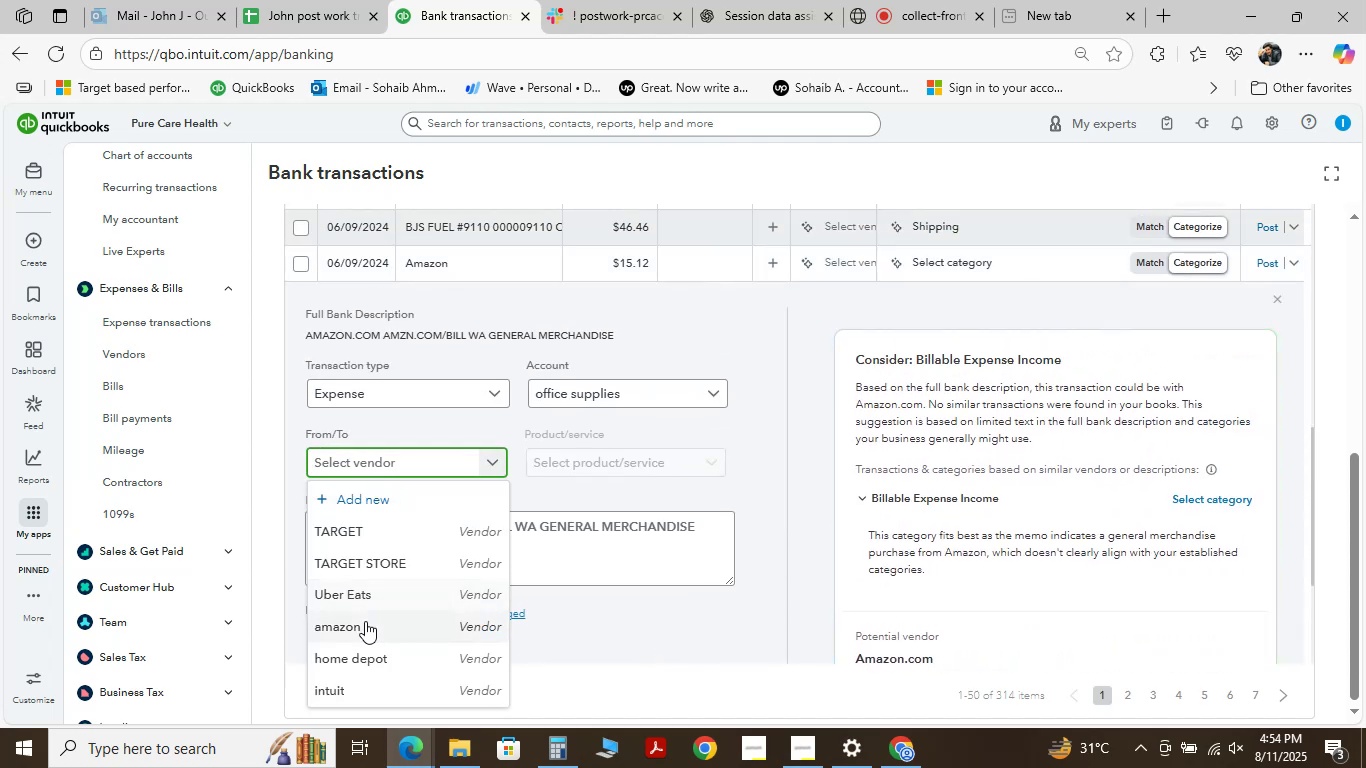 
left_click([364, 625])
 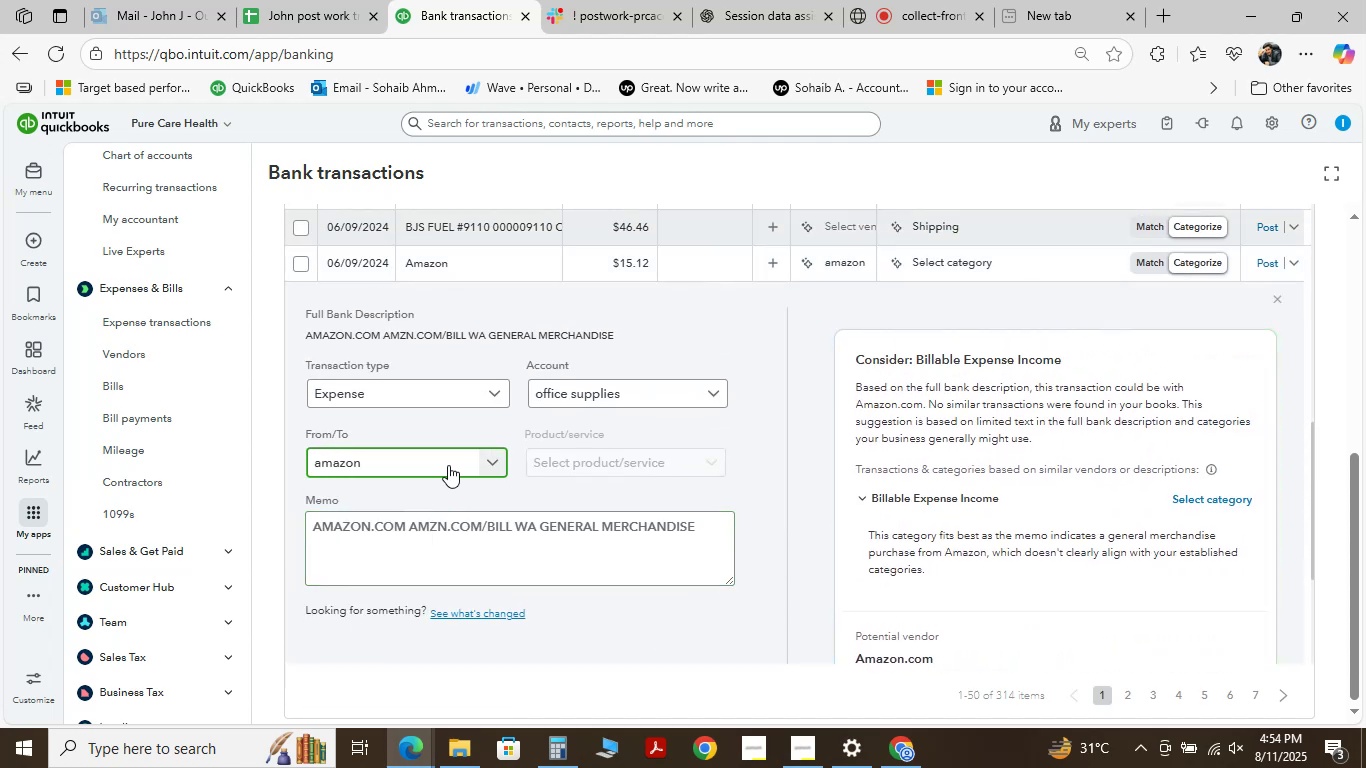 
scroll: coordinate [434, 430], scroll_direction: down, amount: 3.0
 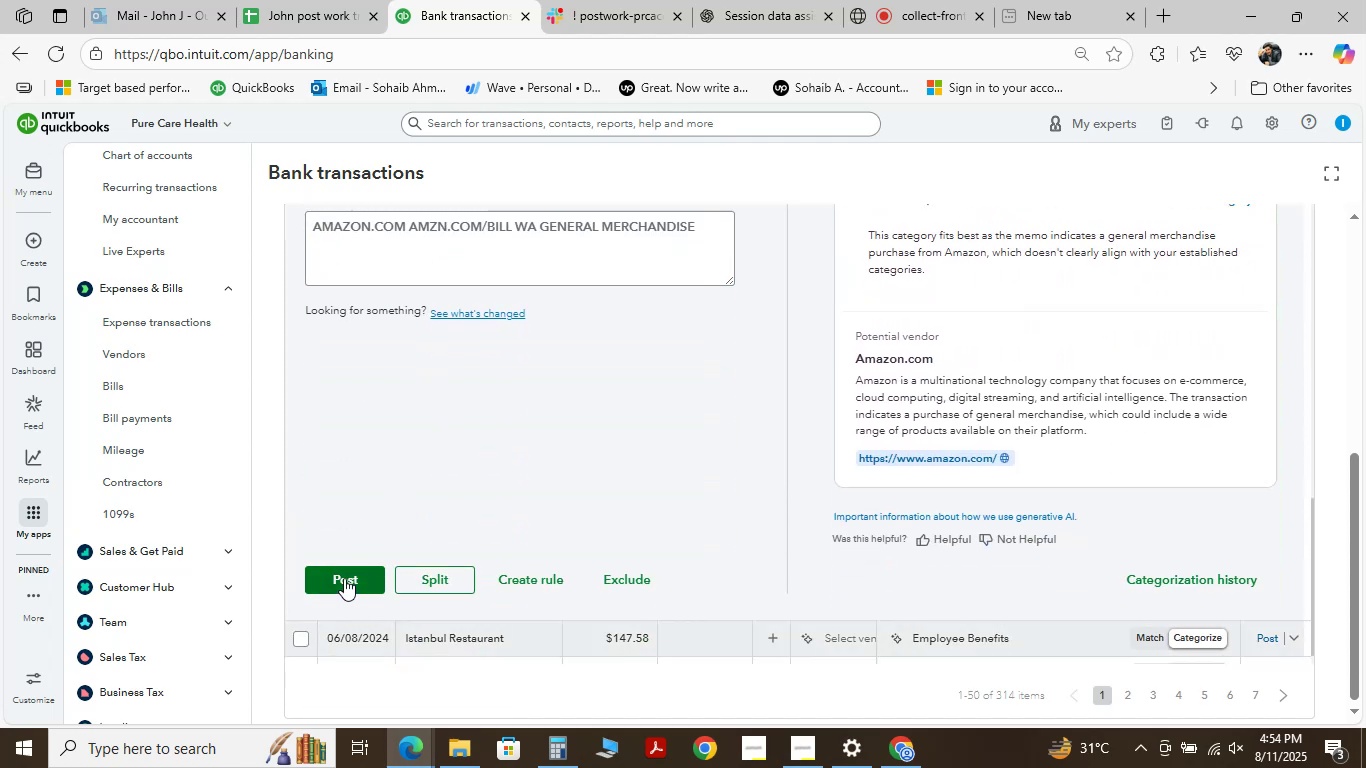 
left_click([344, 578])
 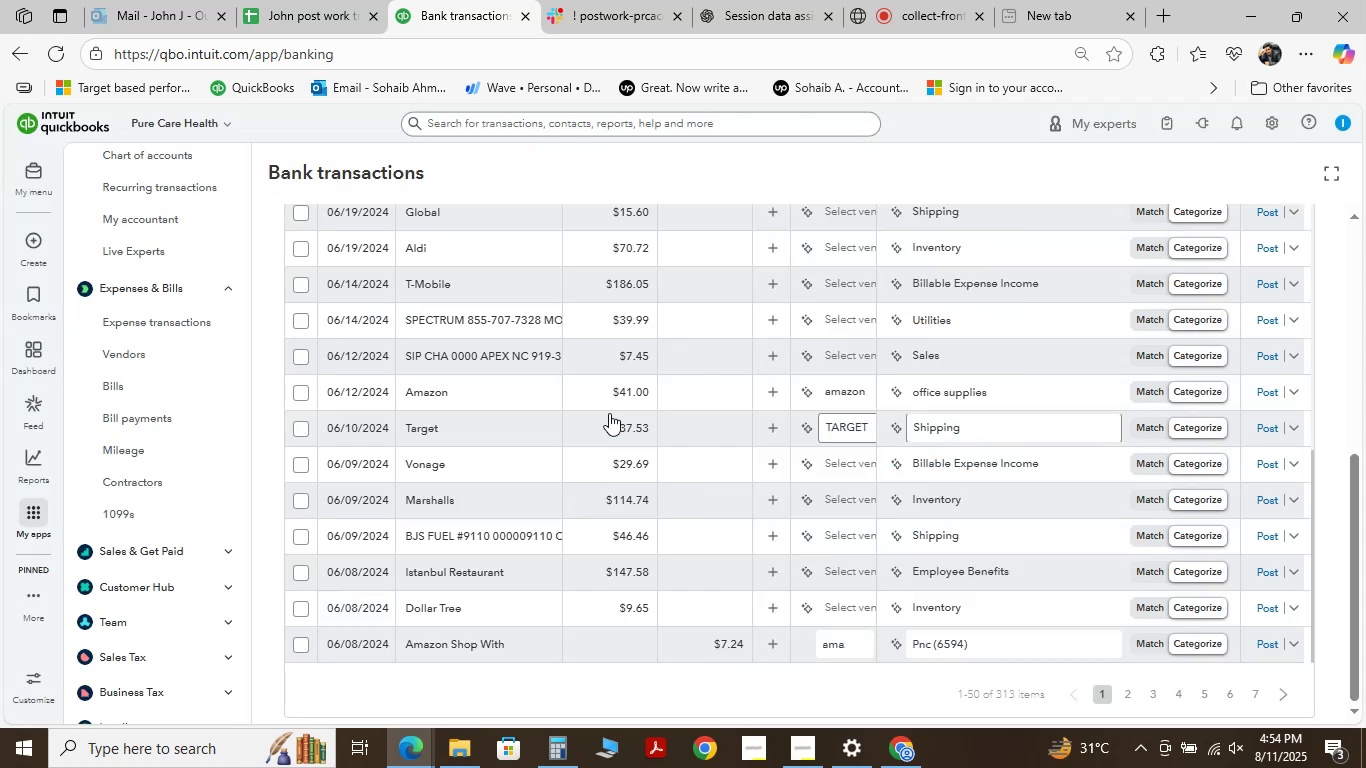 
wait(13.06)
 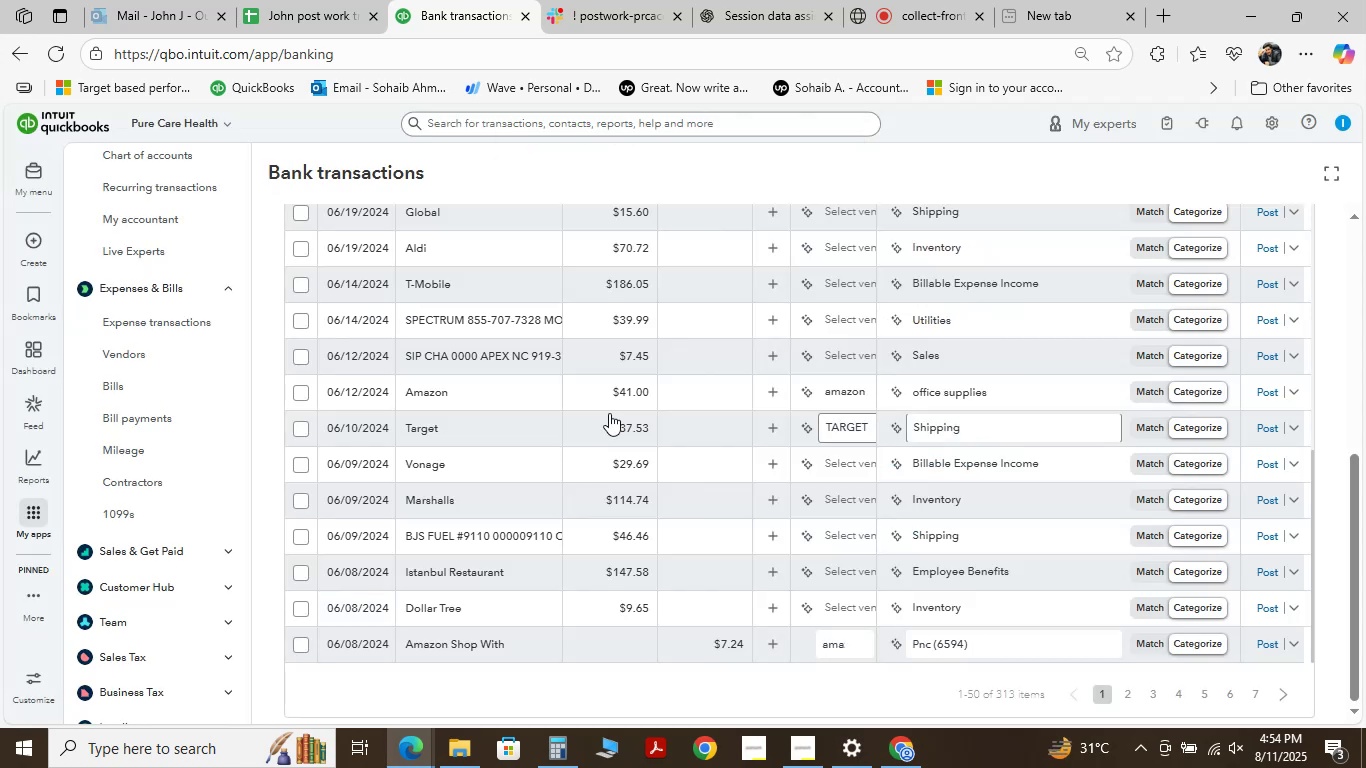 
scroll: coordinate [470, 407], scroll_direction: down, amount: 1.0
 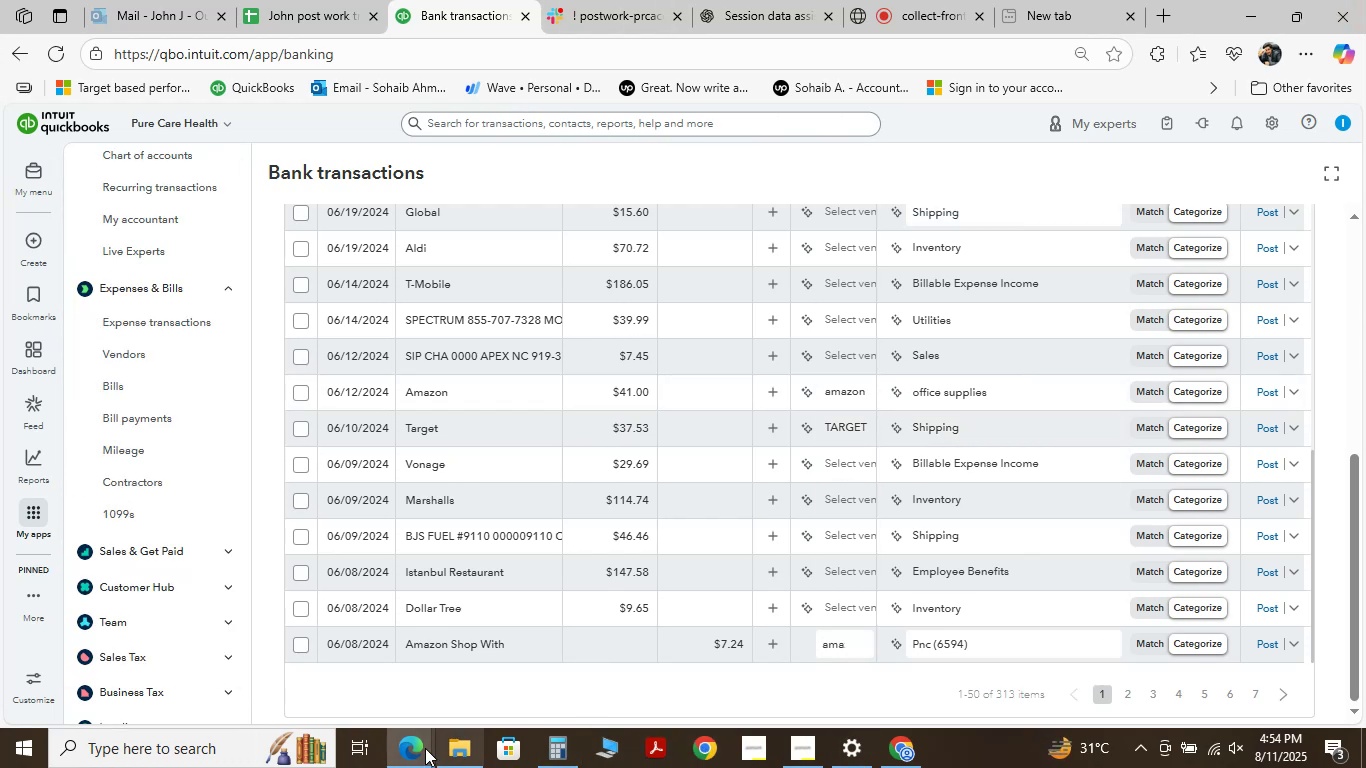 
wait(8.0)
 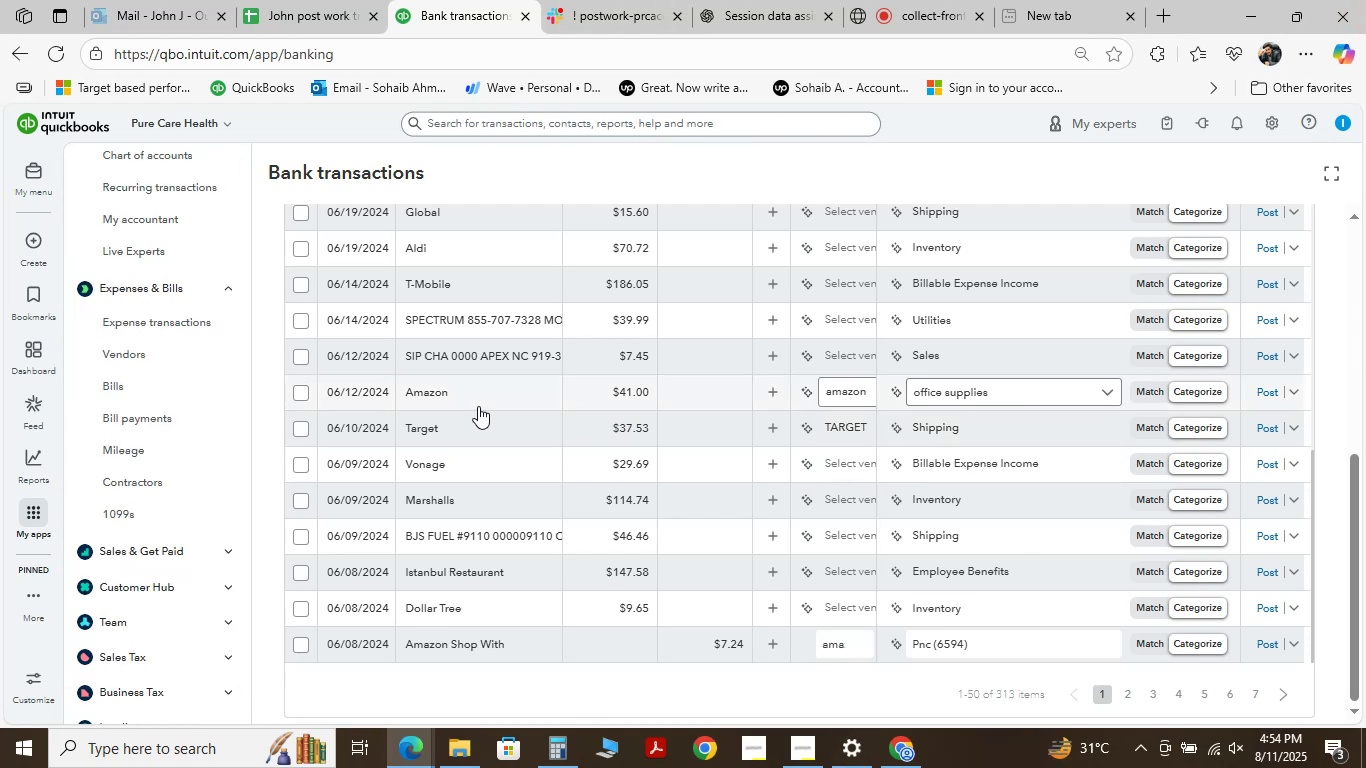 
left_click([918, 1])
 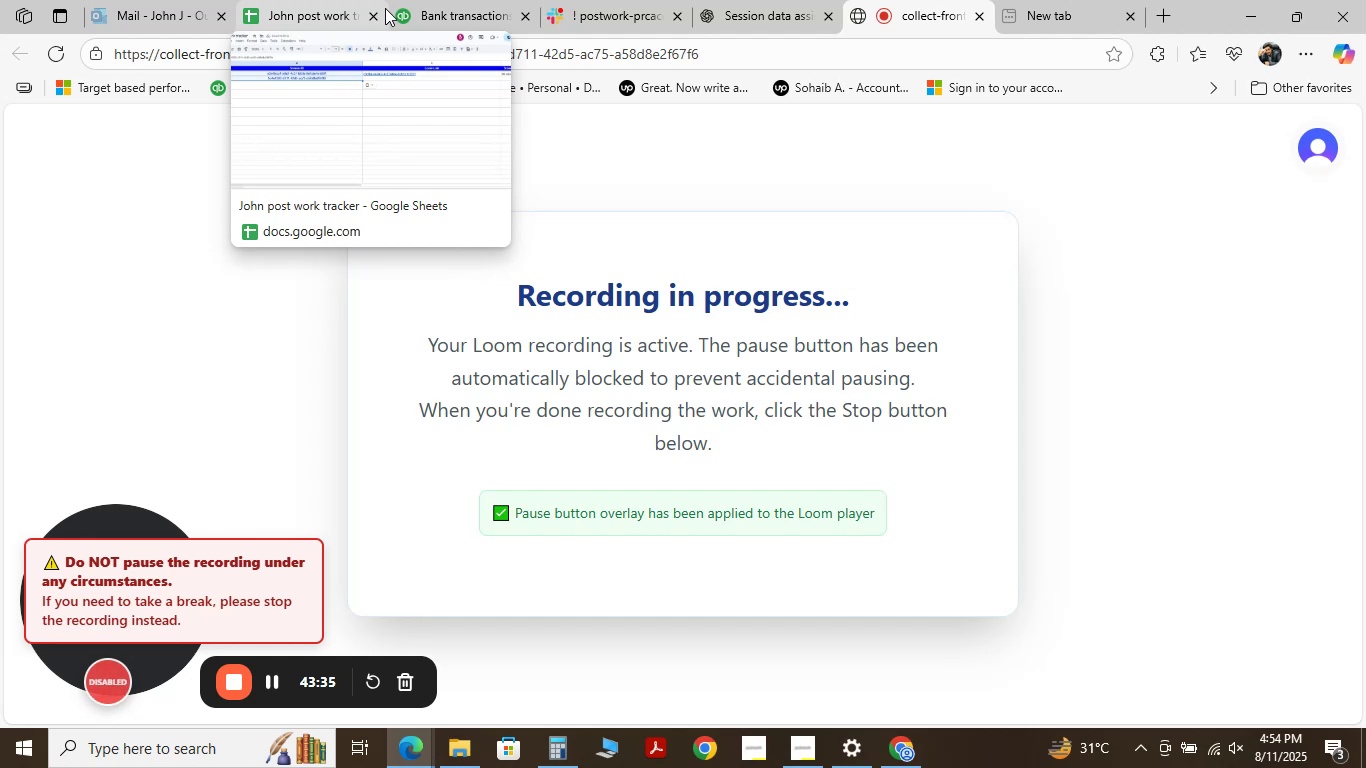 
wait(20.76)
 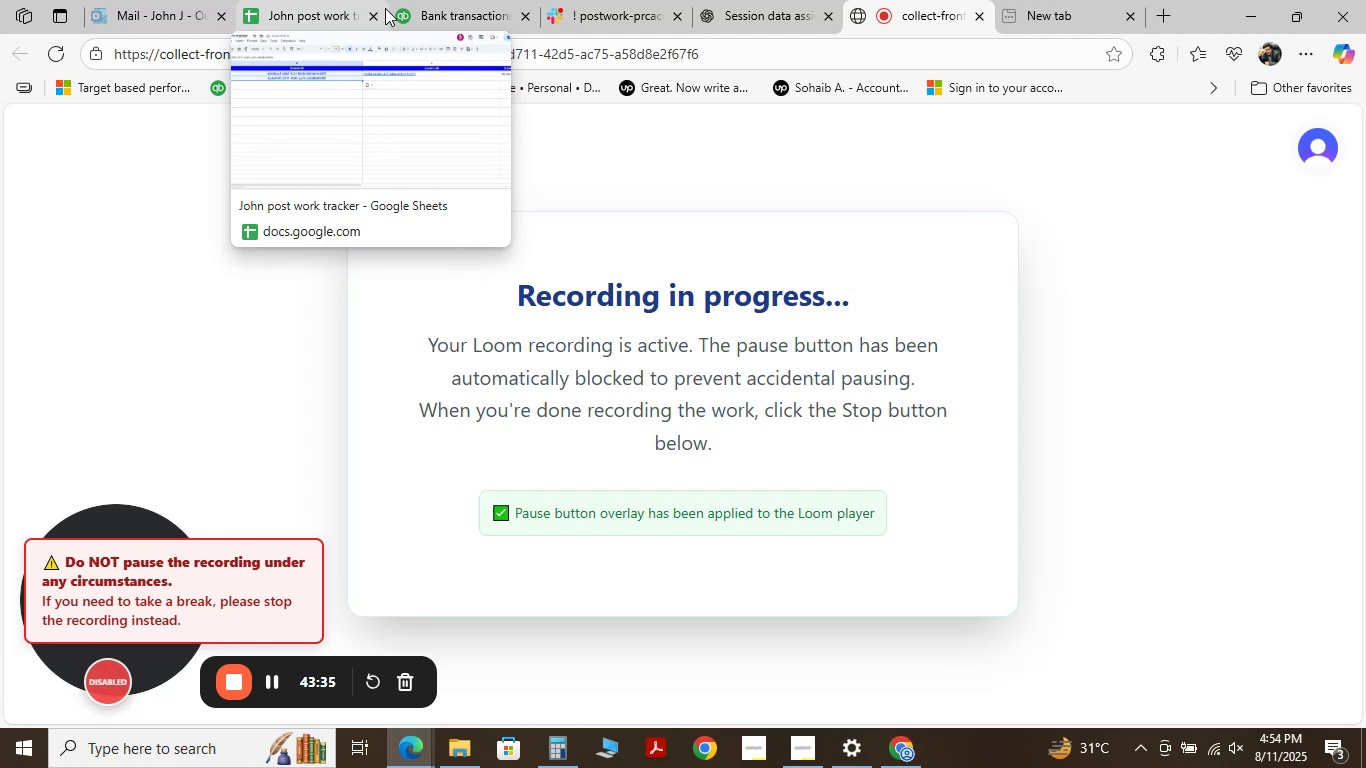 
left_click([429, 10])
 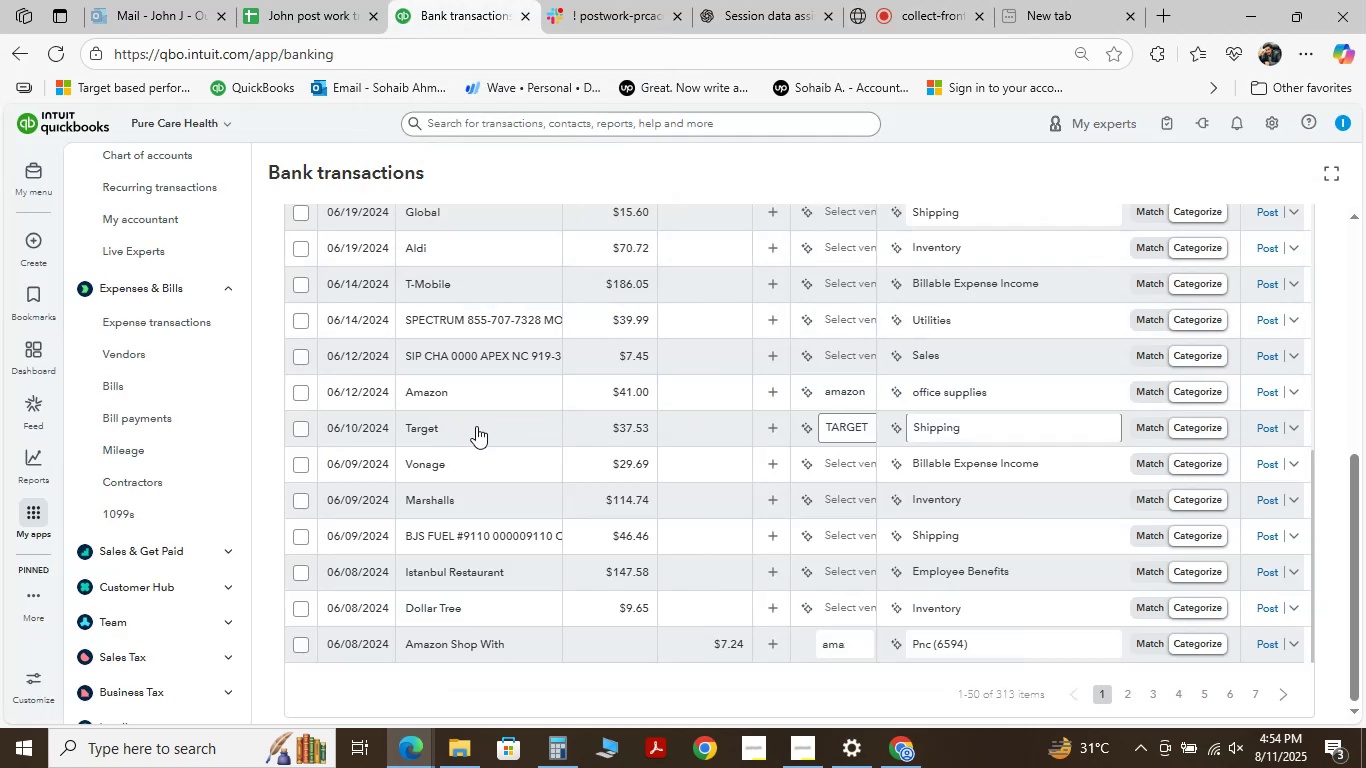 
scroll: coordinate [477, 427], scroll_direction: up, amount: 1.0
 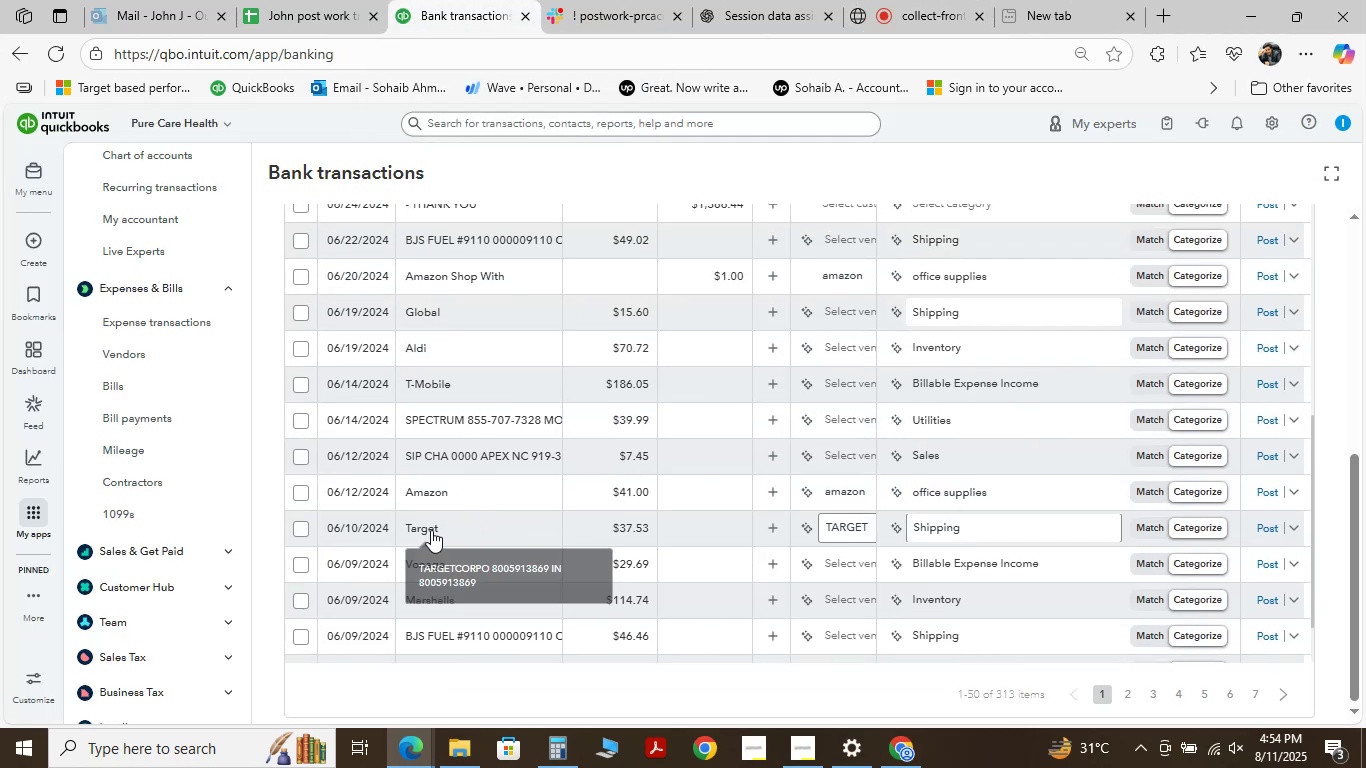 
left_click([431, 530])
 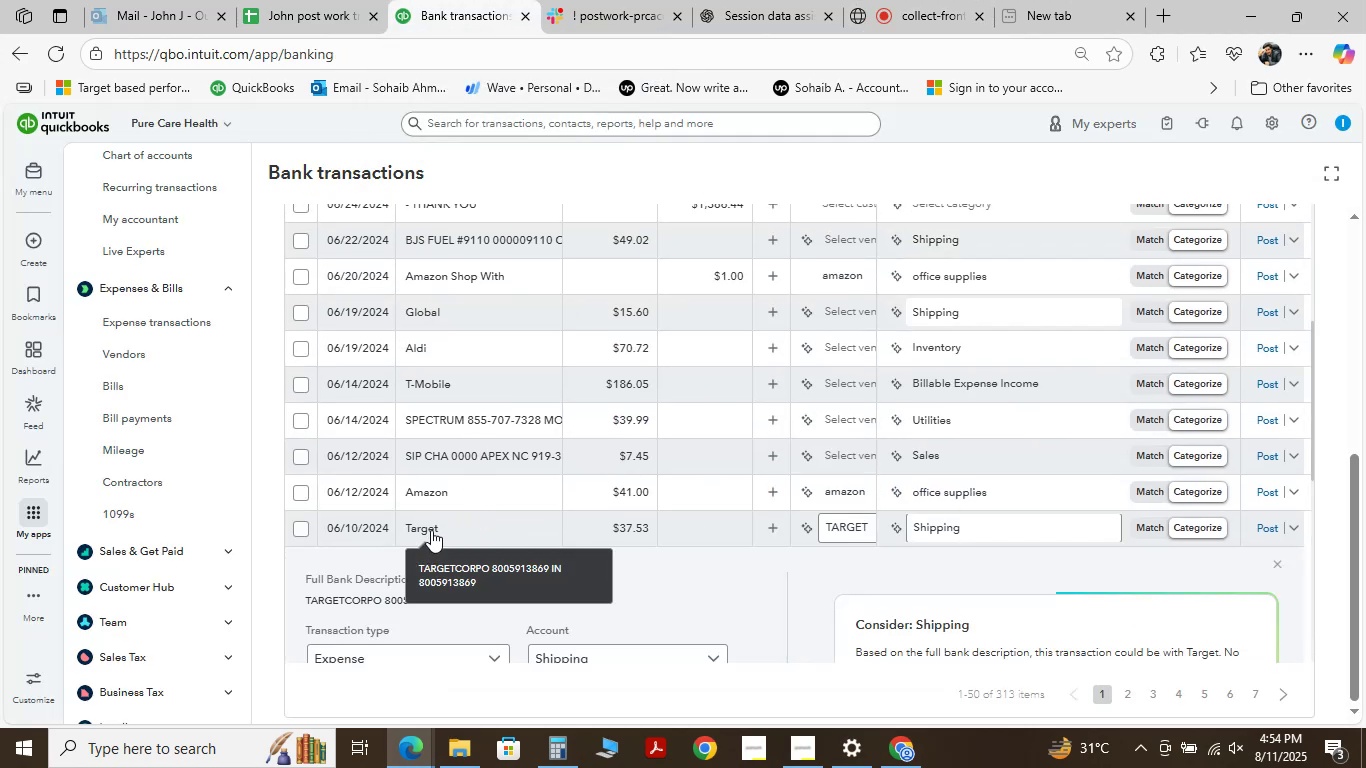 
scroll: coordinate [497, 440], scroll_direction: down, amount: 3.0
 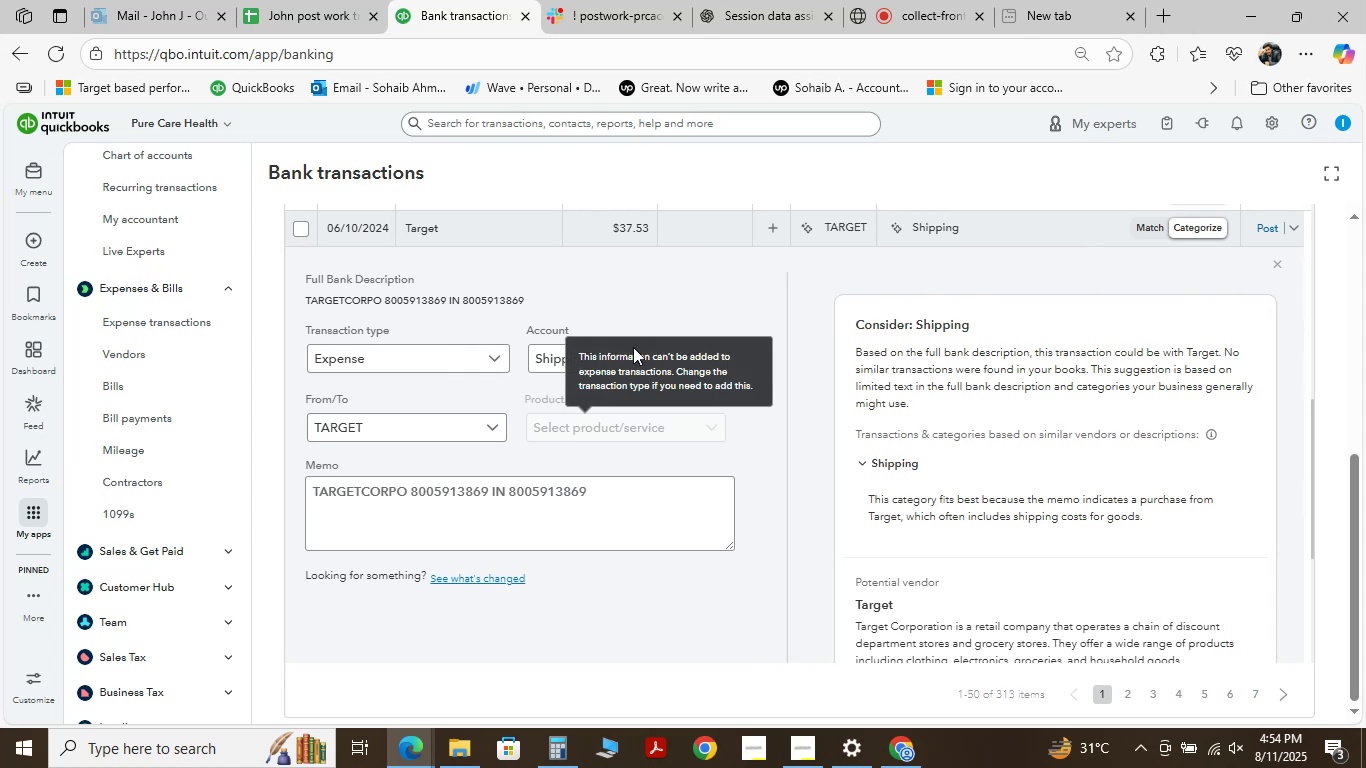 
left_click([606, 357])
 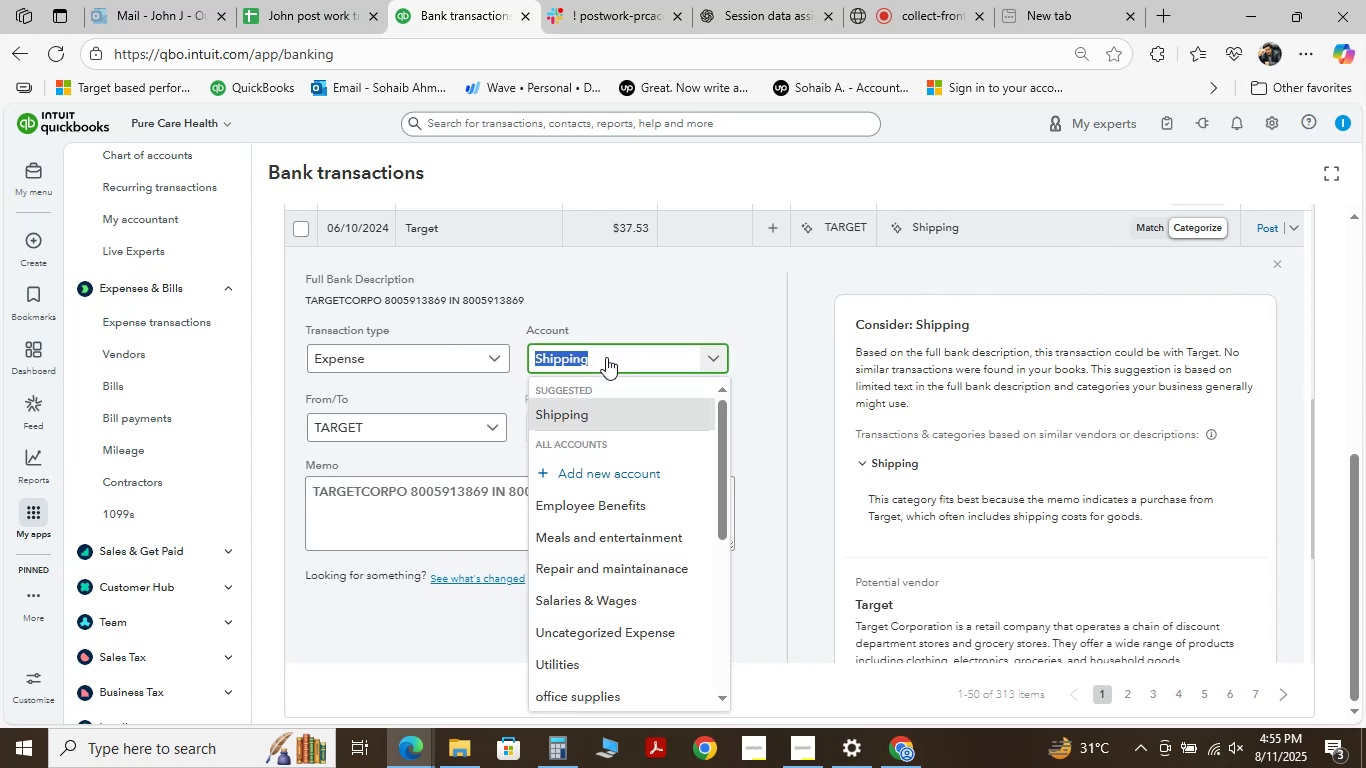 
type( )
key(Backspace)
type(OFF)
 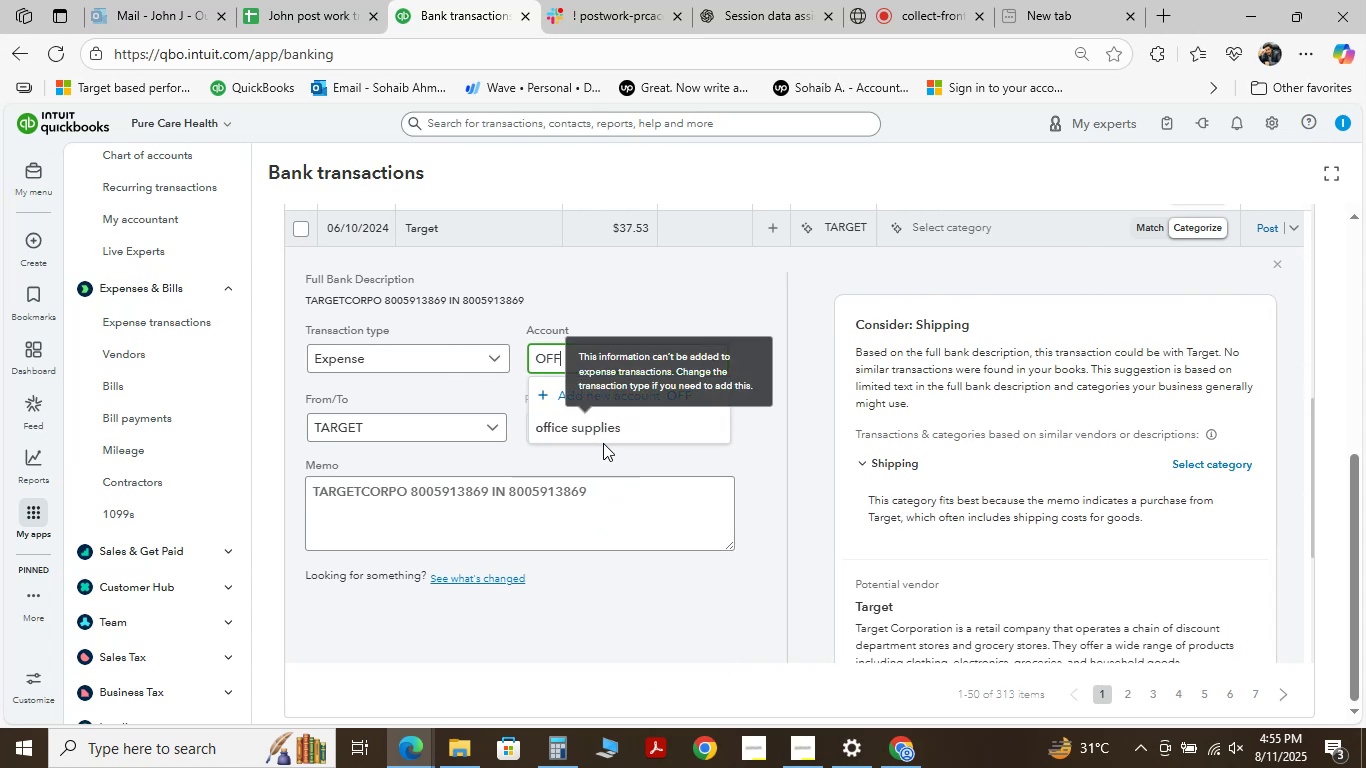 
left_click([609, 429])
 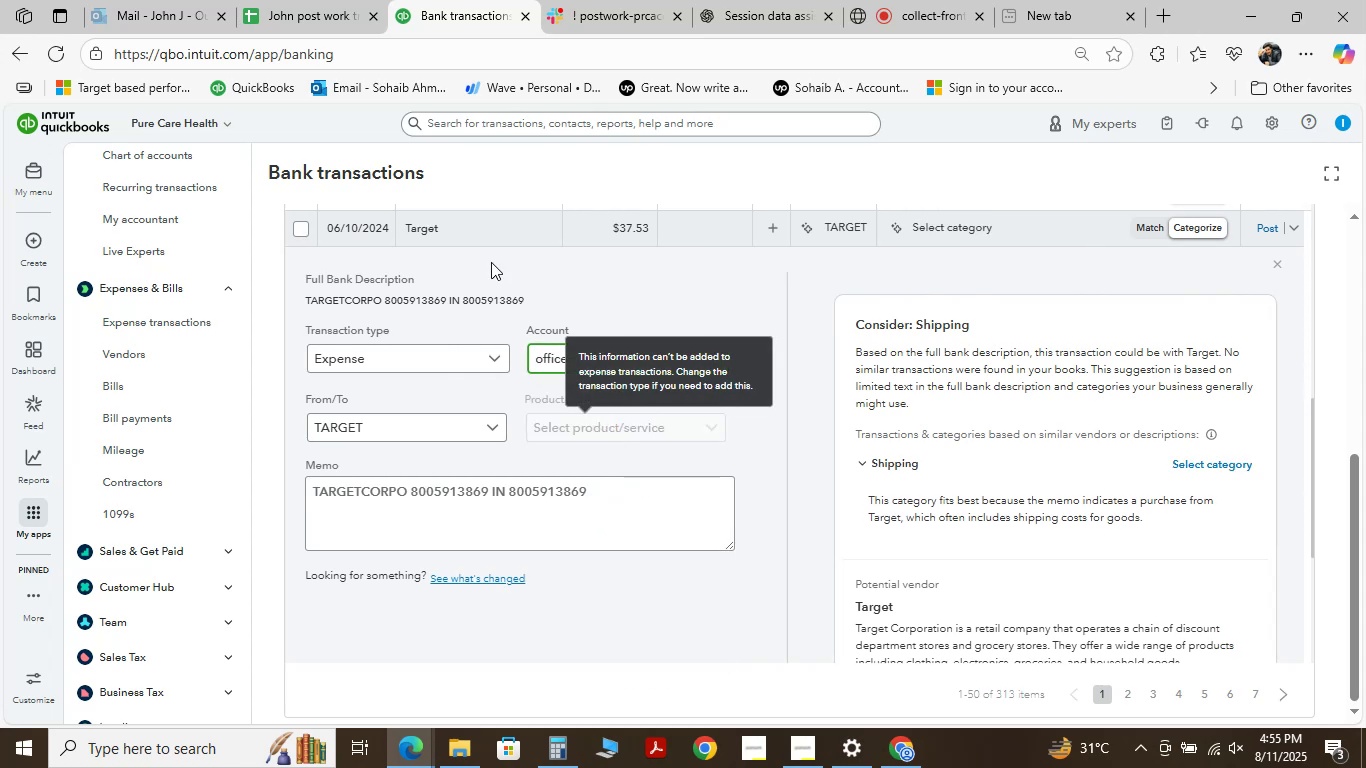 
scroll: coordinate [592, 439], scroll_direction: down, amount: 3.0
 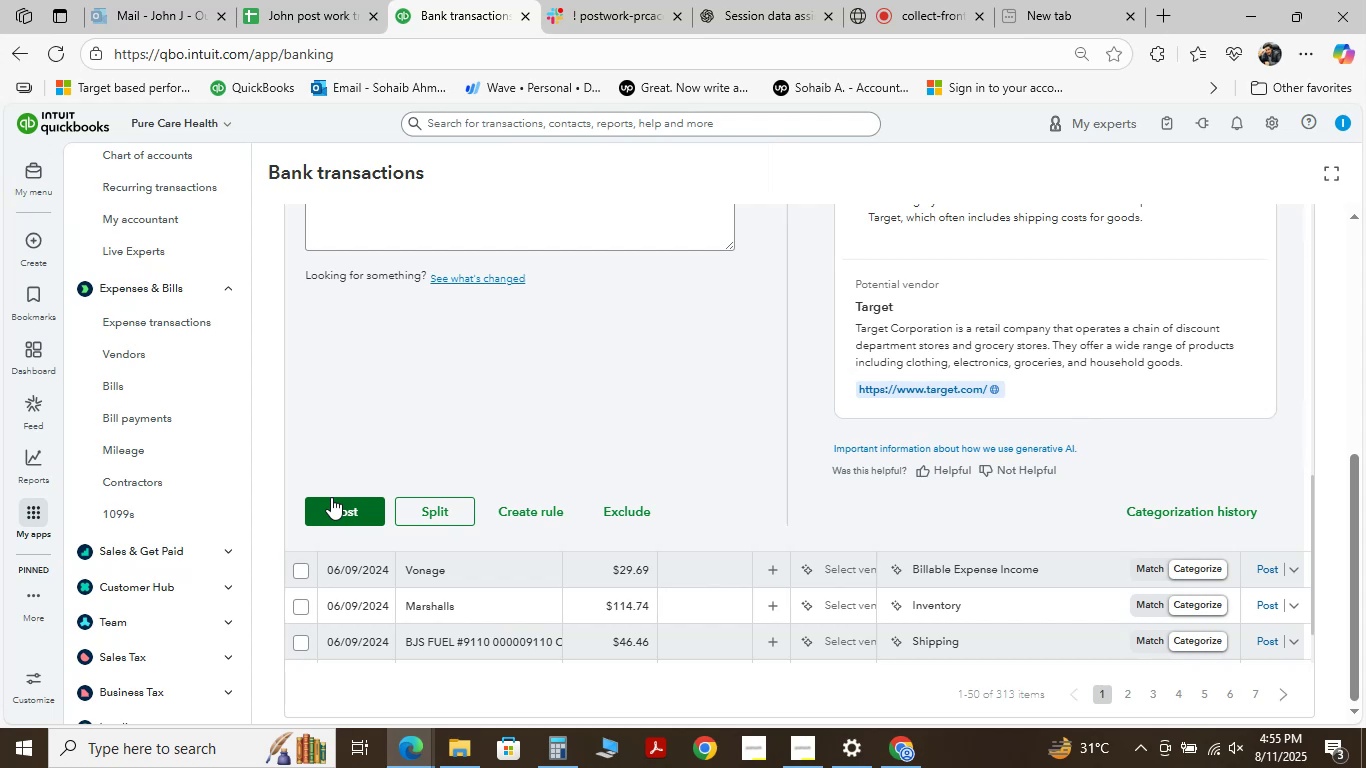 
left_click([331, 497])
 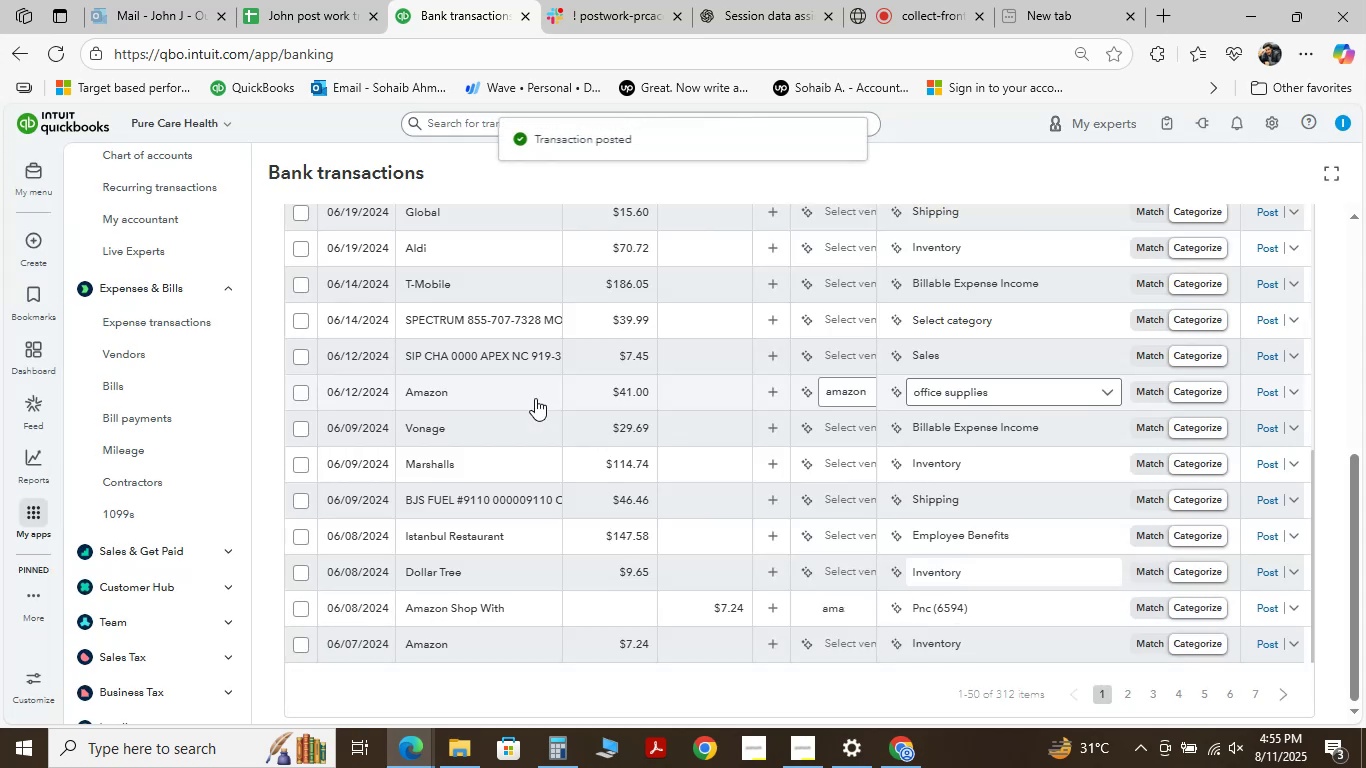 
wait(8.67)
 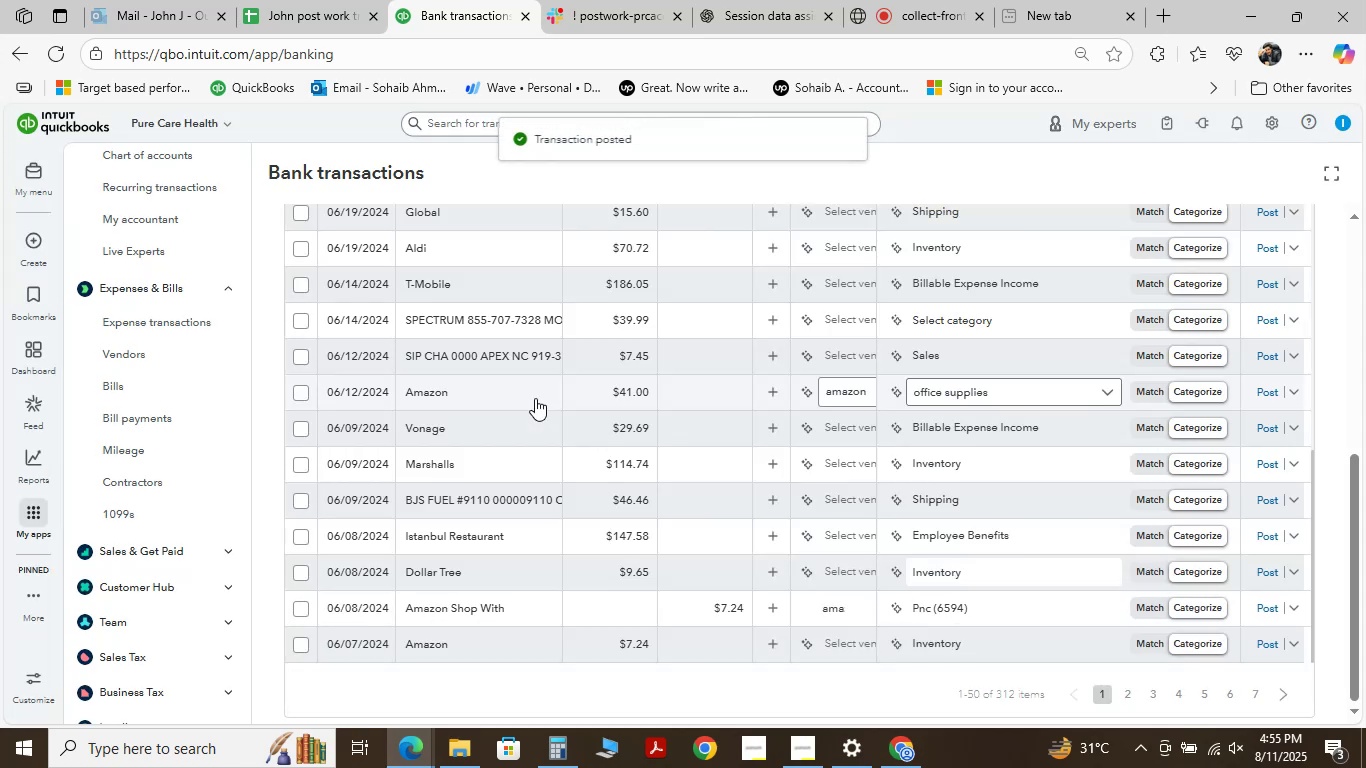 
scroll: coordinate [505, 479], scroll_direction: up, amount: 17.0
 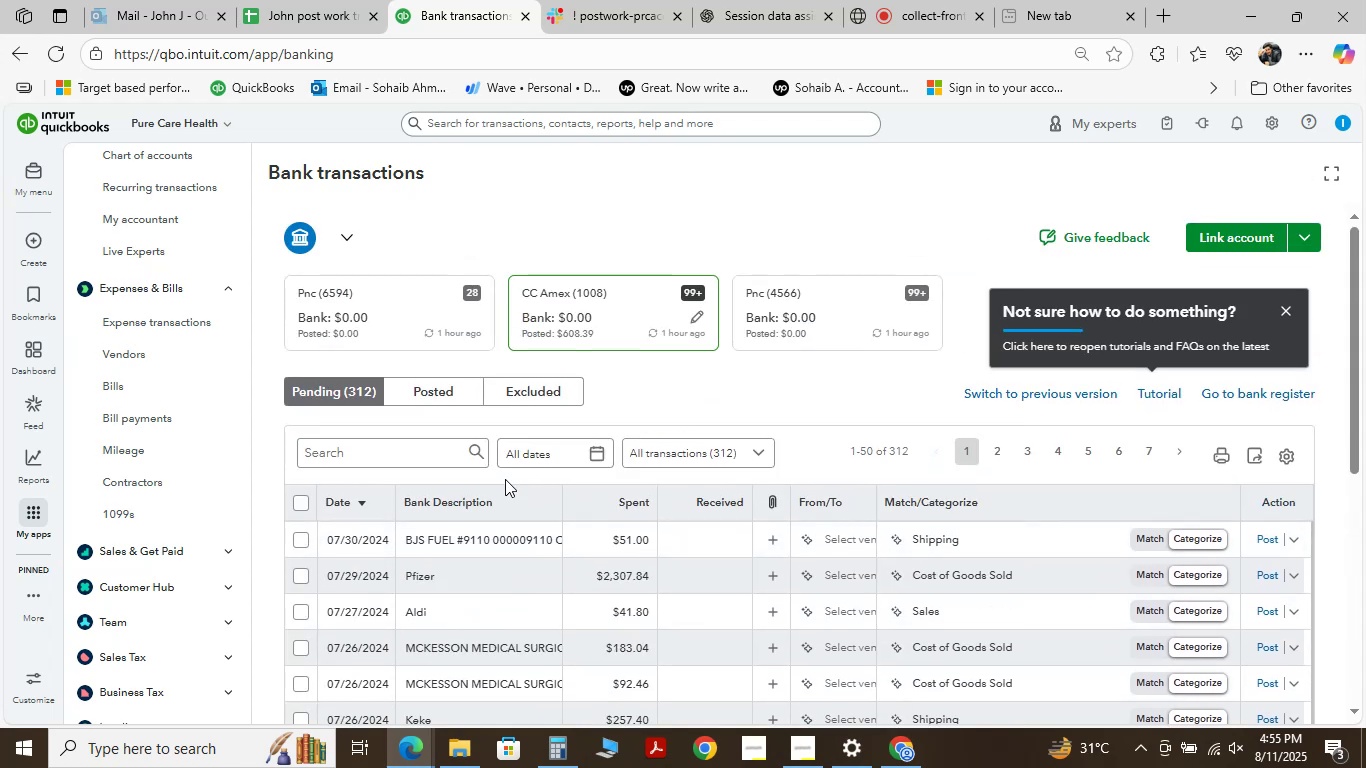 
scroll: coordinate [513, 495], scroll_direction: down, amount: 26.0
 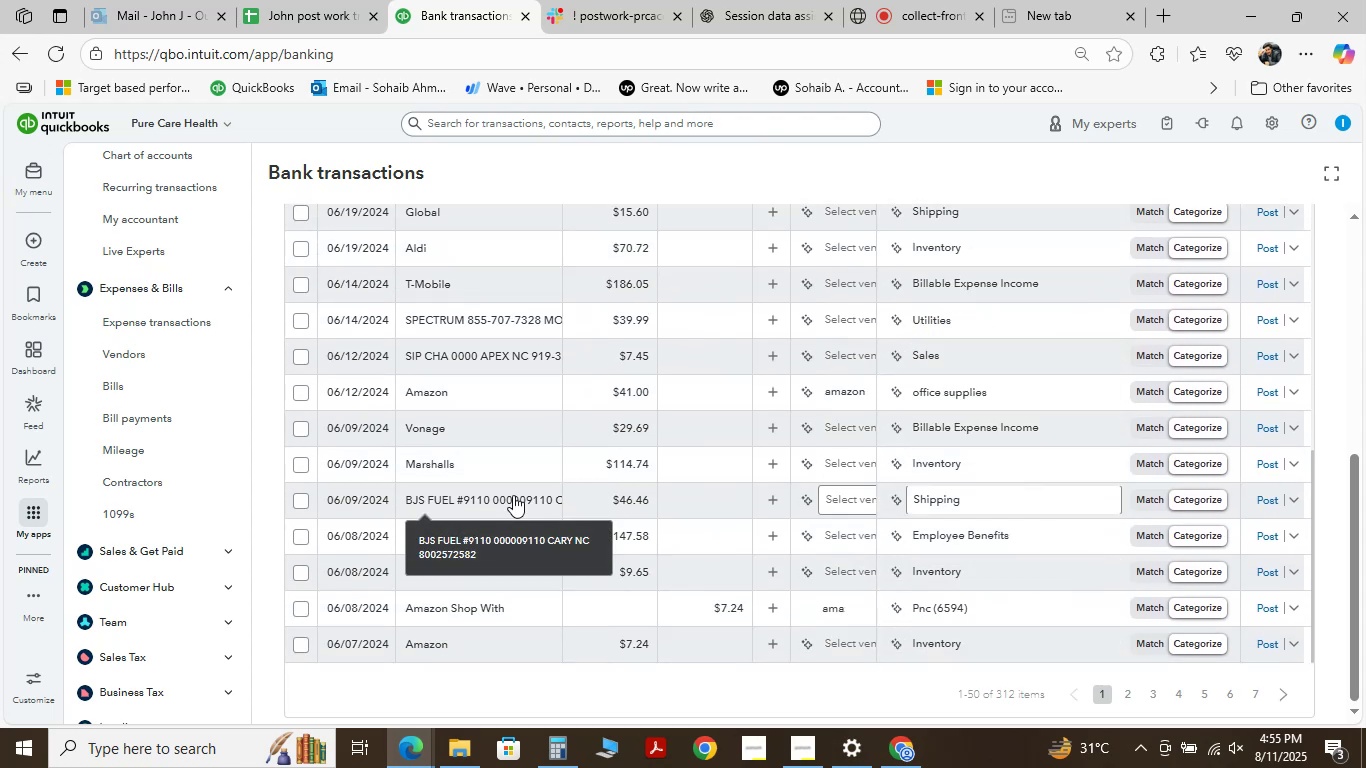 
scroll: coordinate [513, 495], scroll_direction: up, amount: 17.0
 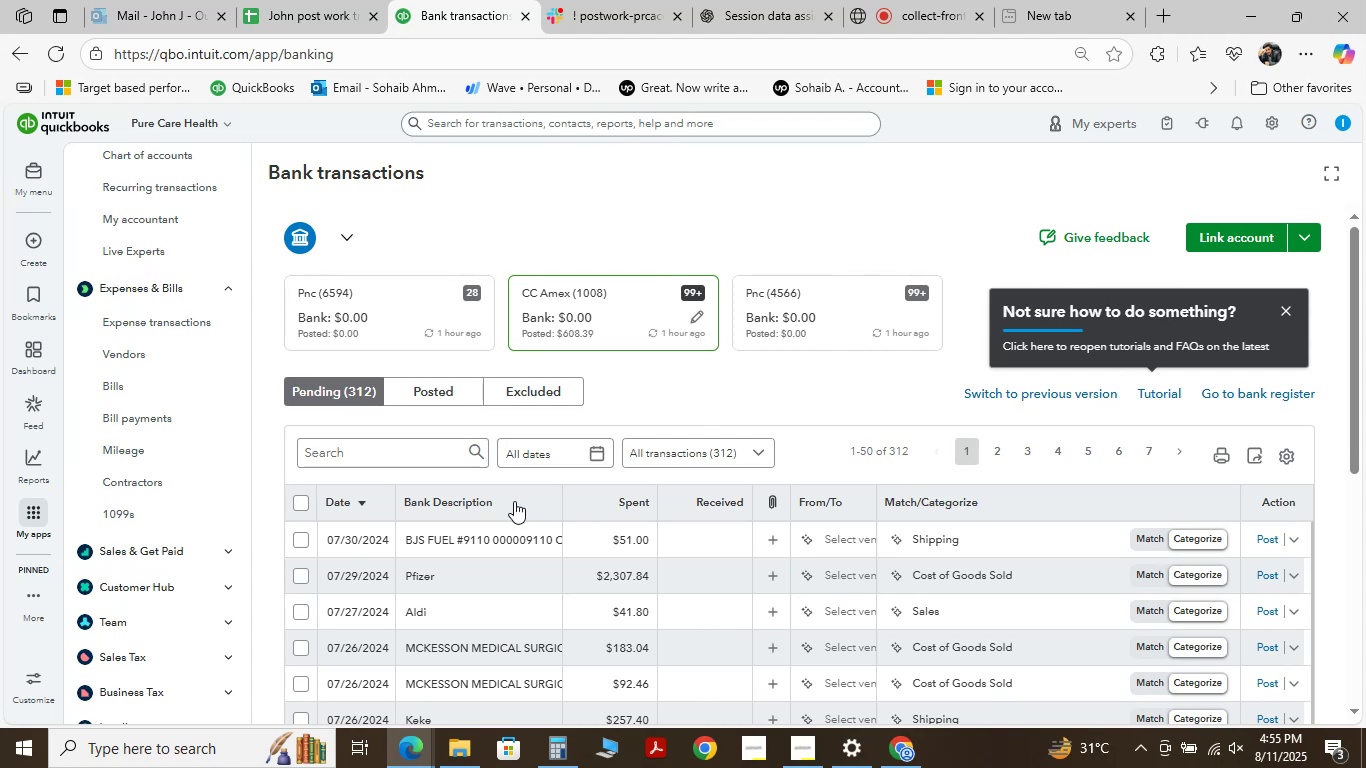 
scroll: coordinate [684, 564], scroll_direction: down, amount: 27.0
 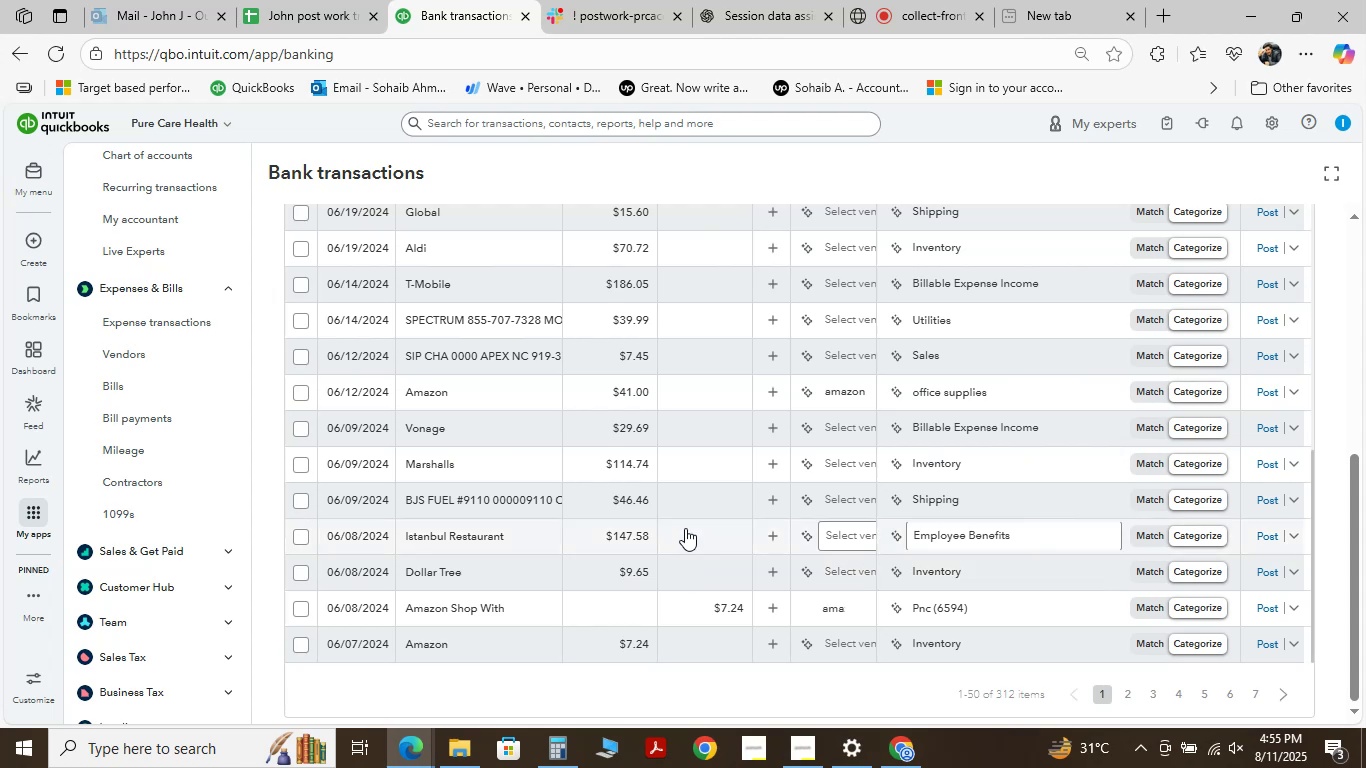 
wait(11.93)
 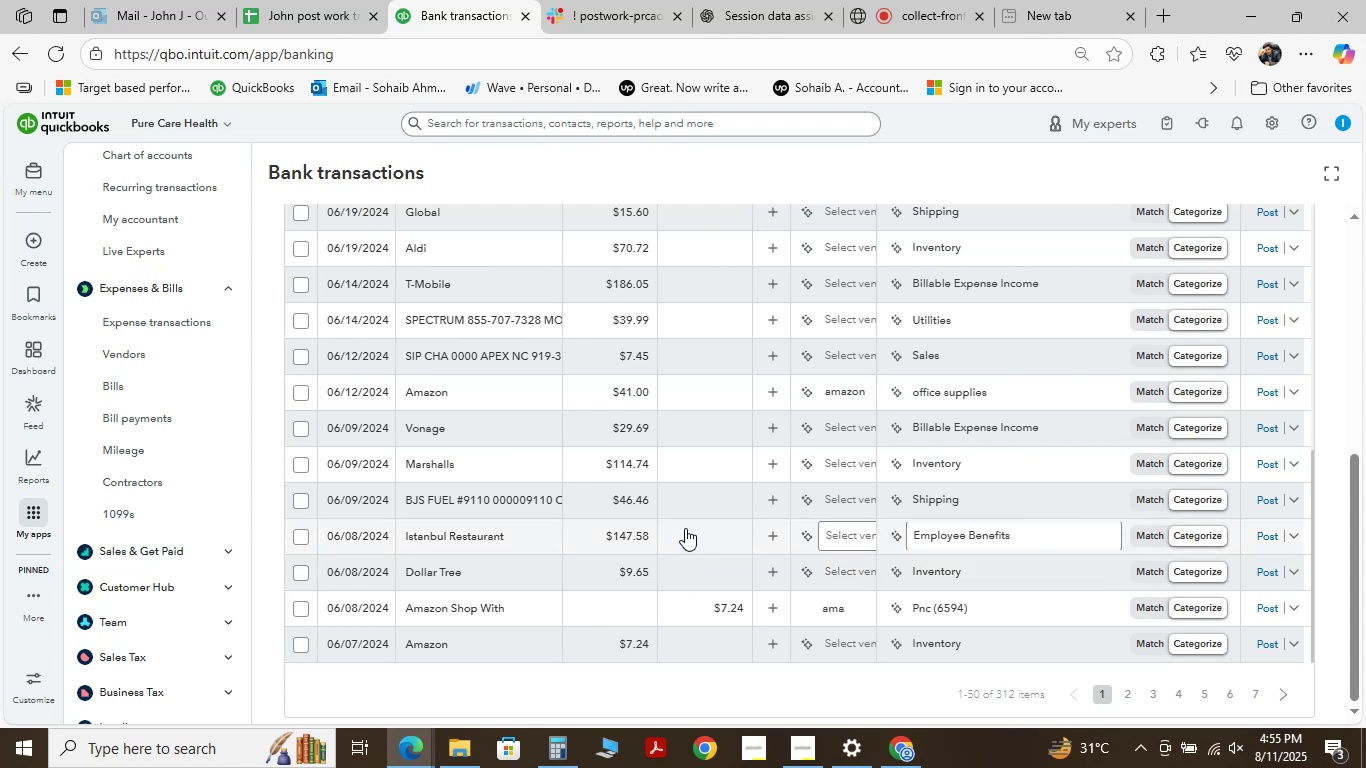 
left_click([1266, 392])
 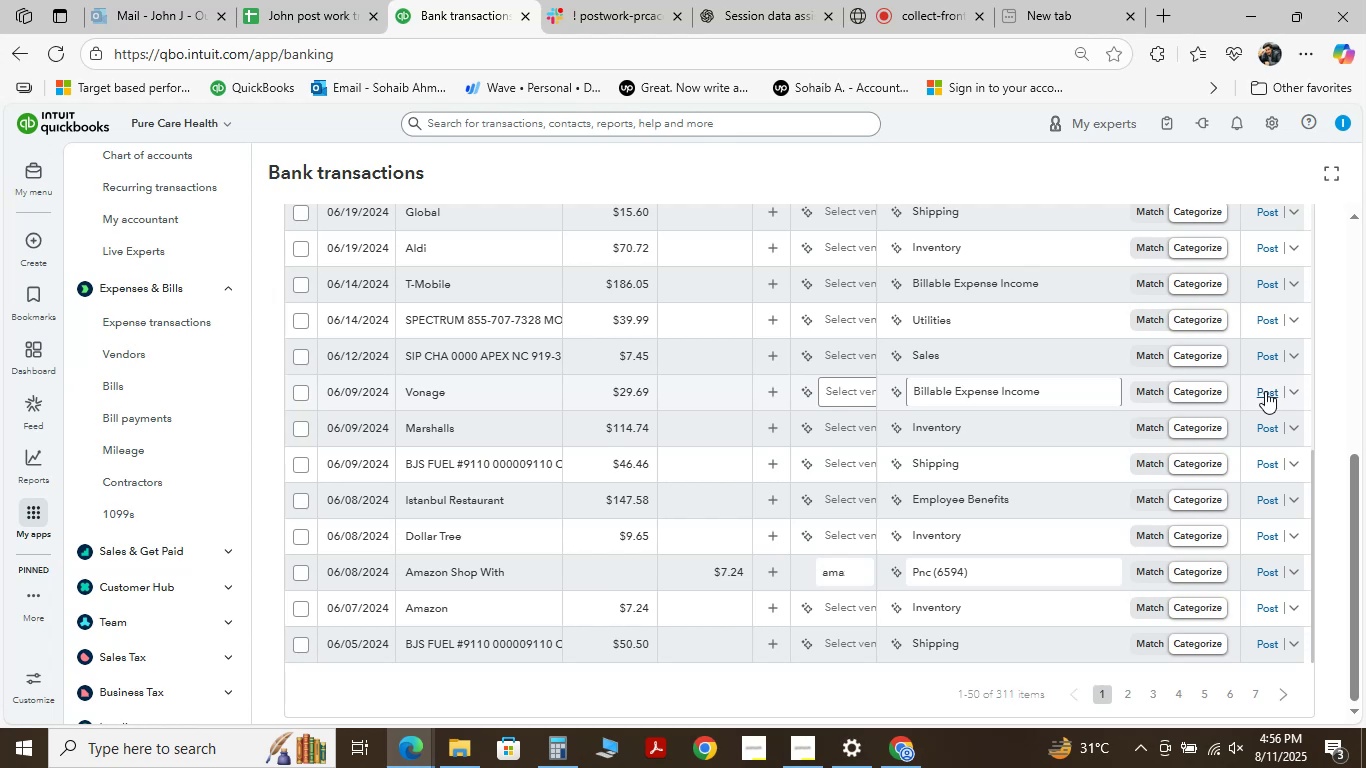 
wait(47.59)
 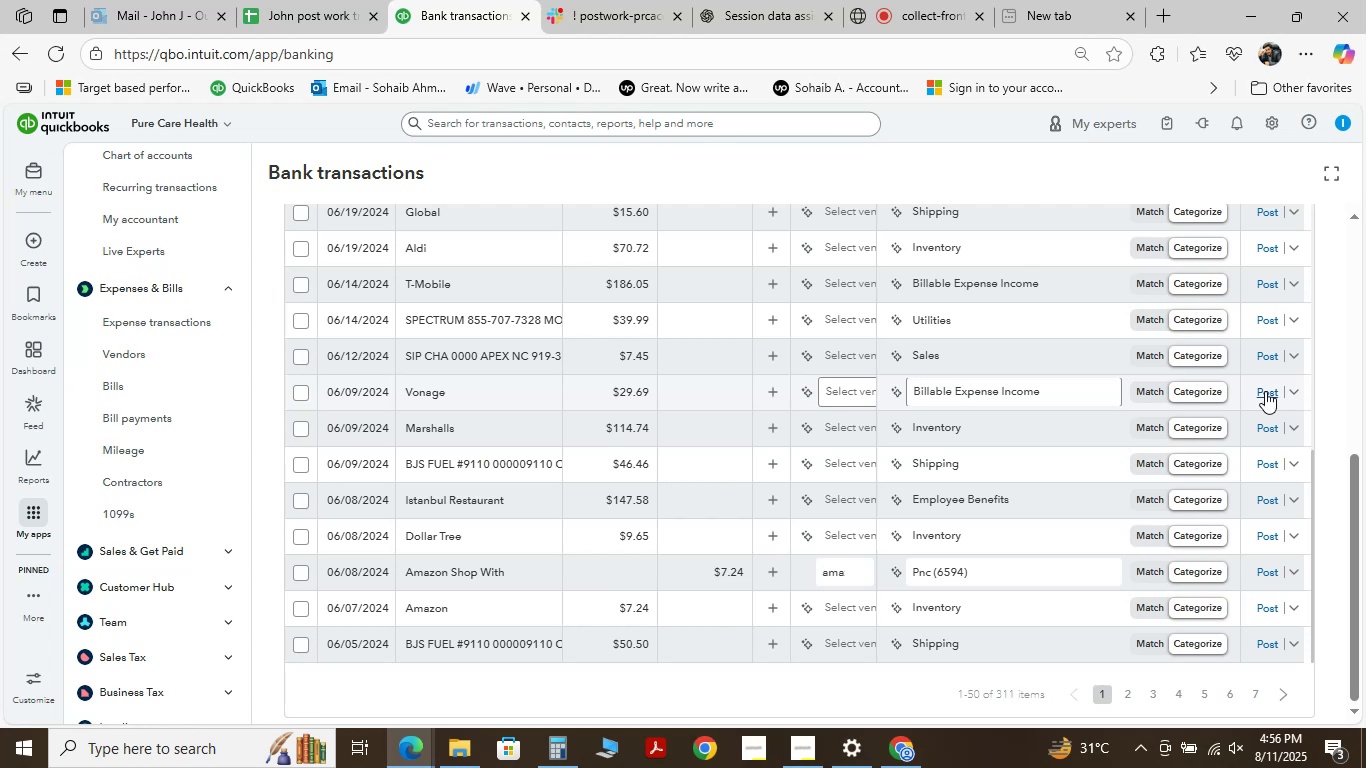 
left_click([458, 535])
 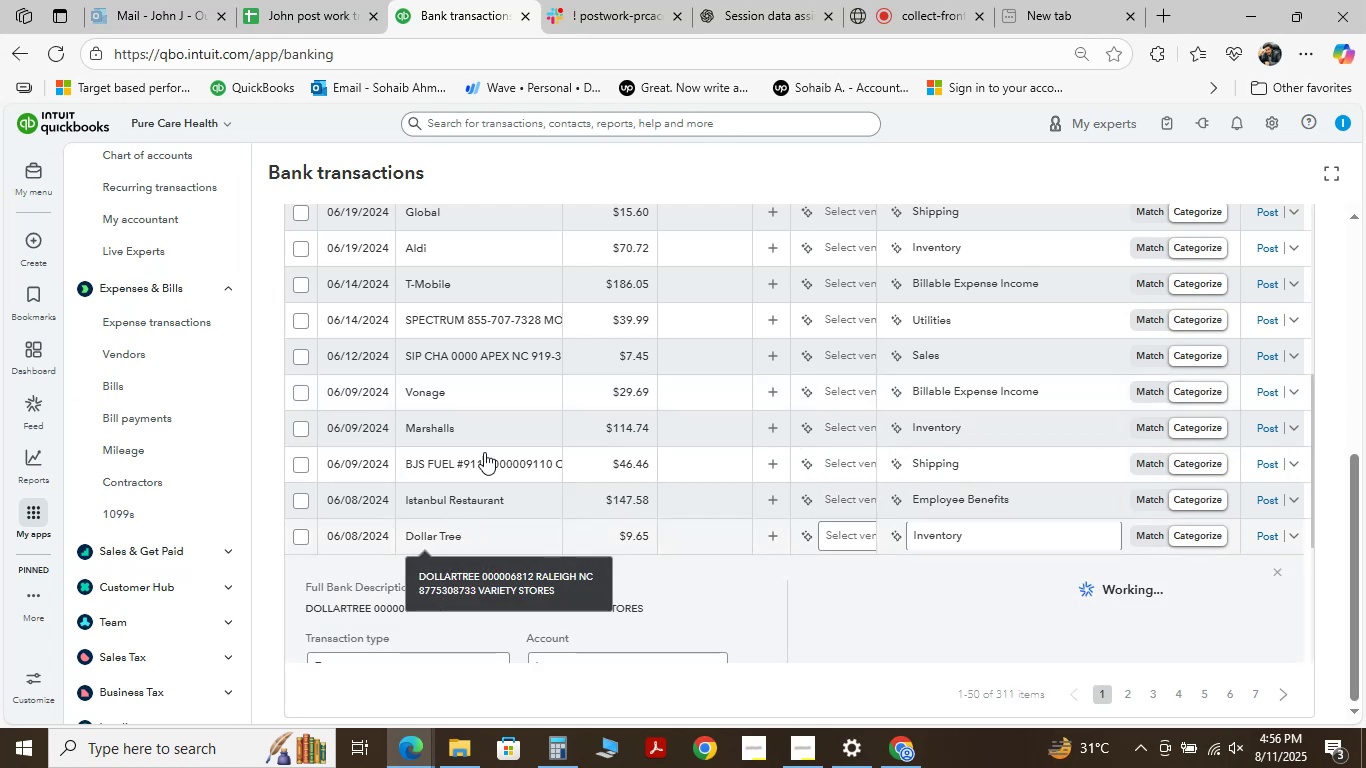 
scroll: coordinate [381, 334], scroll_direction: down, amount: 4.0
 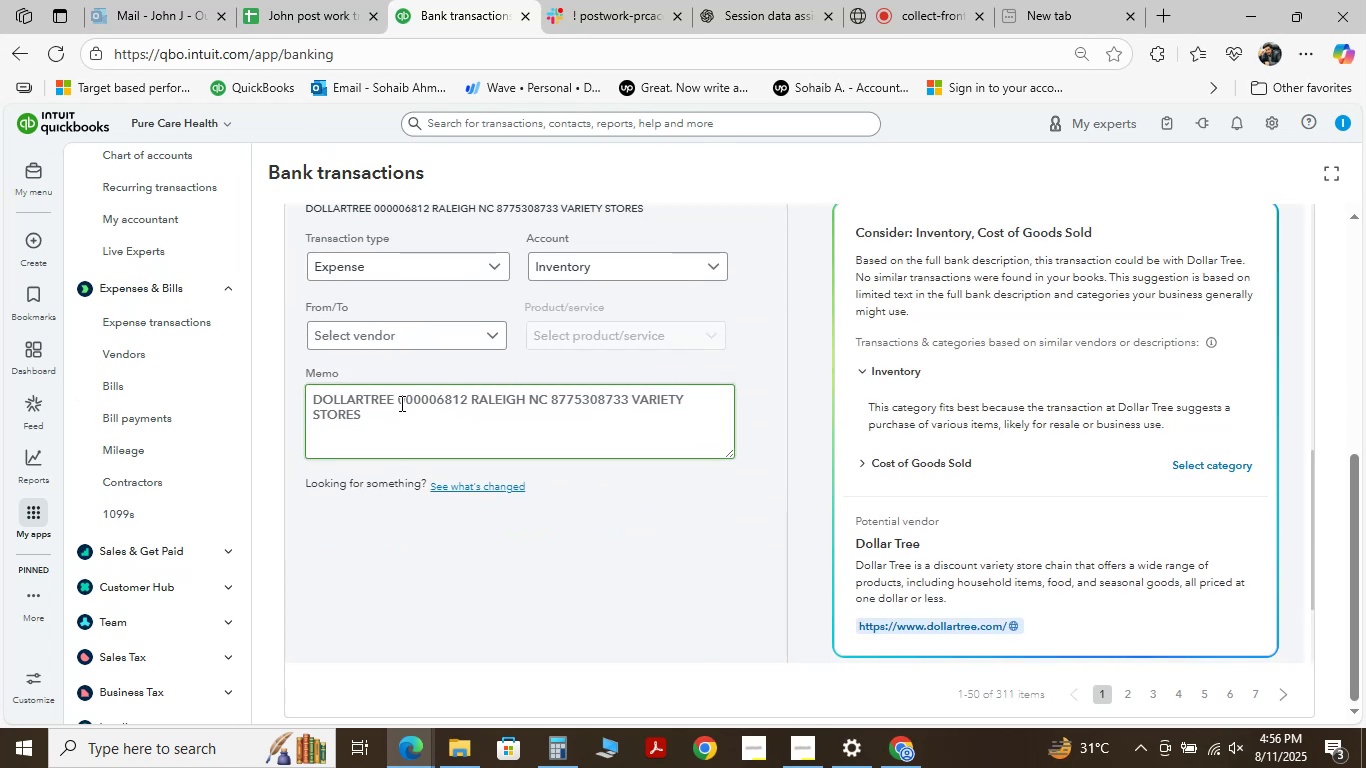 
left_click_drag(start_coordinate=[394, 400], to_coordinate=[310, 392])
 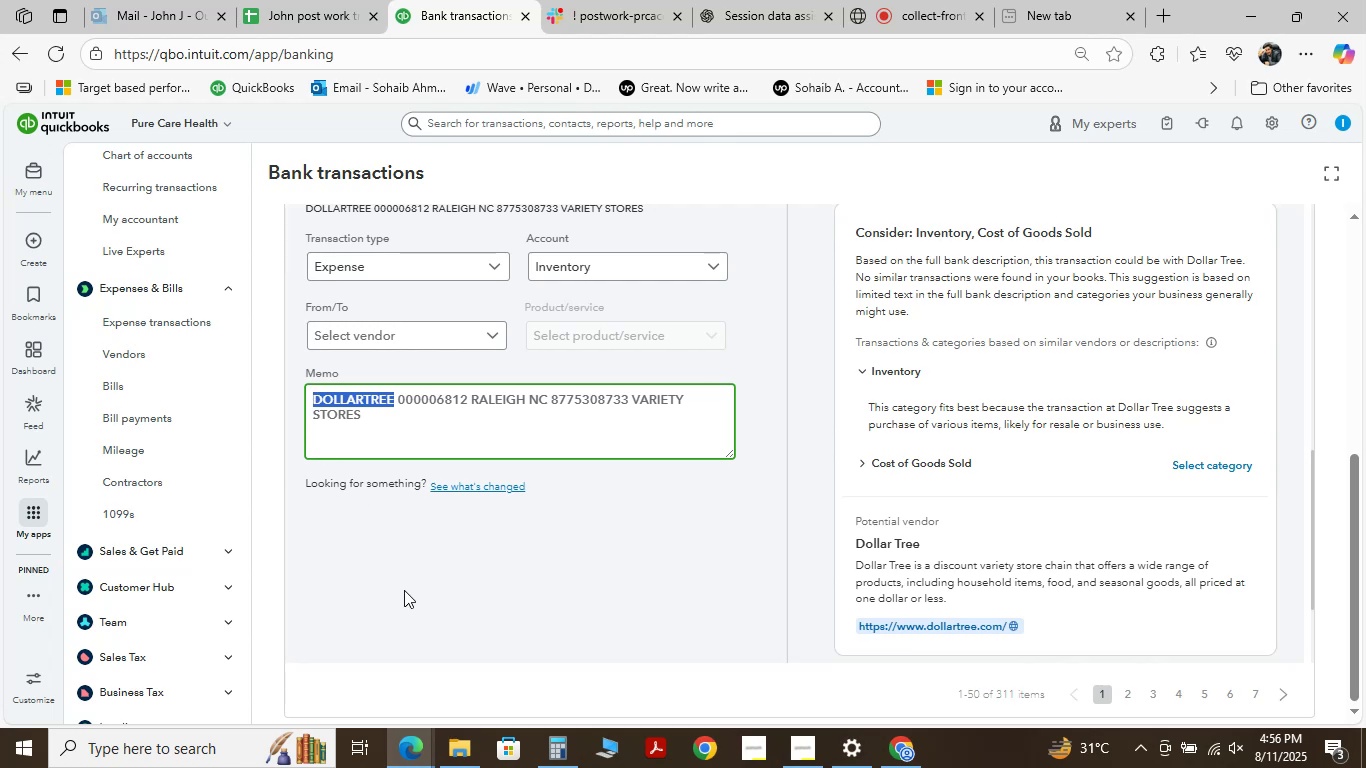 
key(Control+C)
 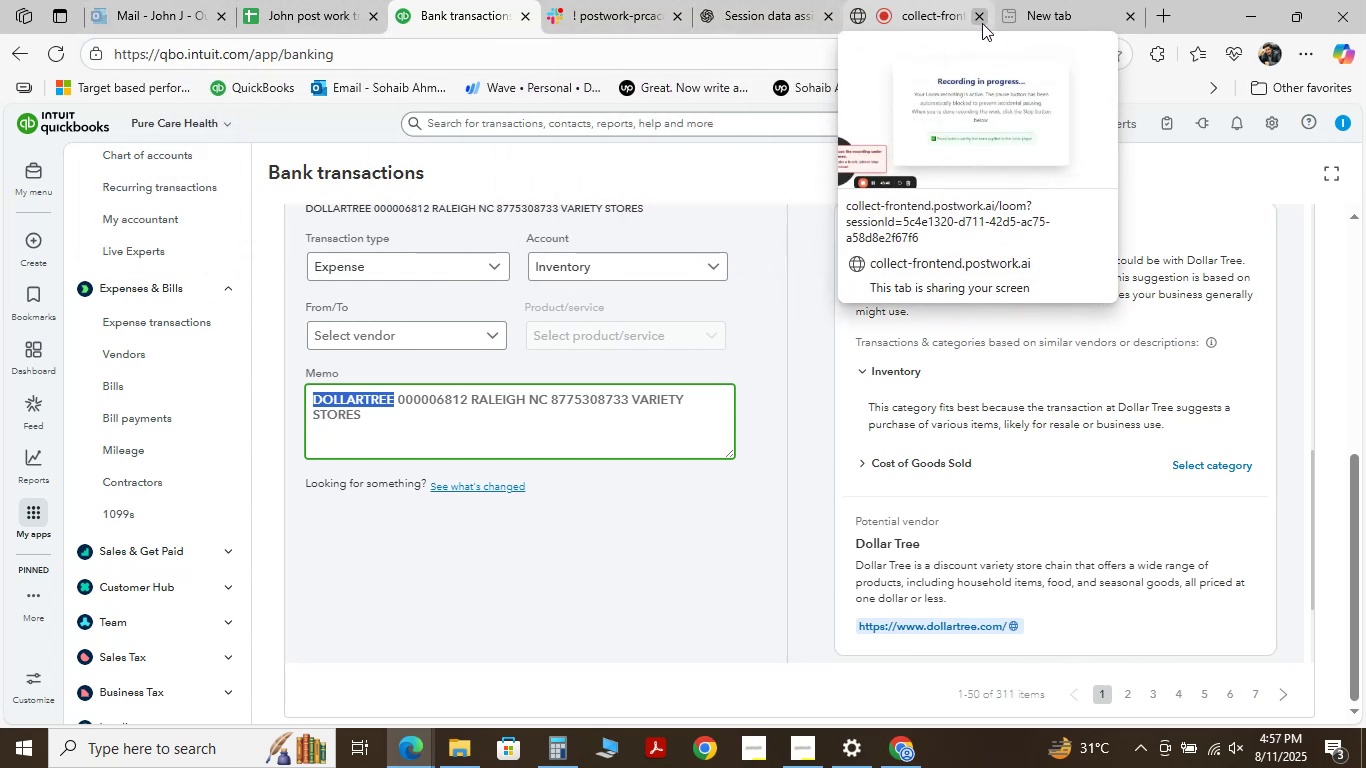 
wait(15.13)
 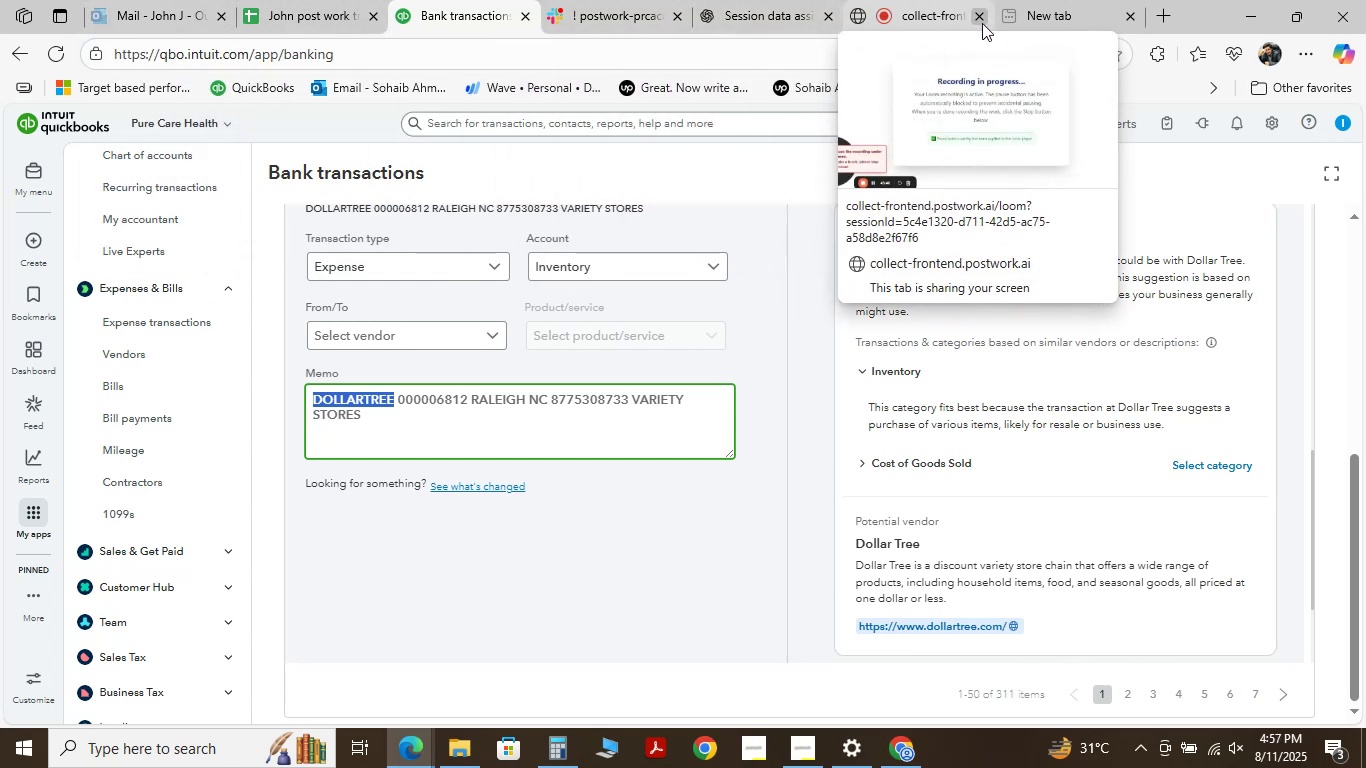 
left_click([904, 749])
 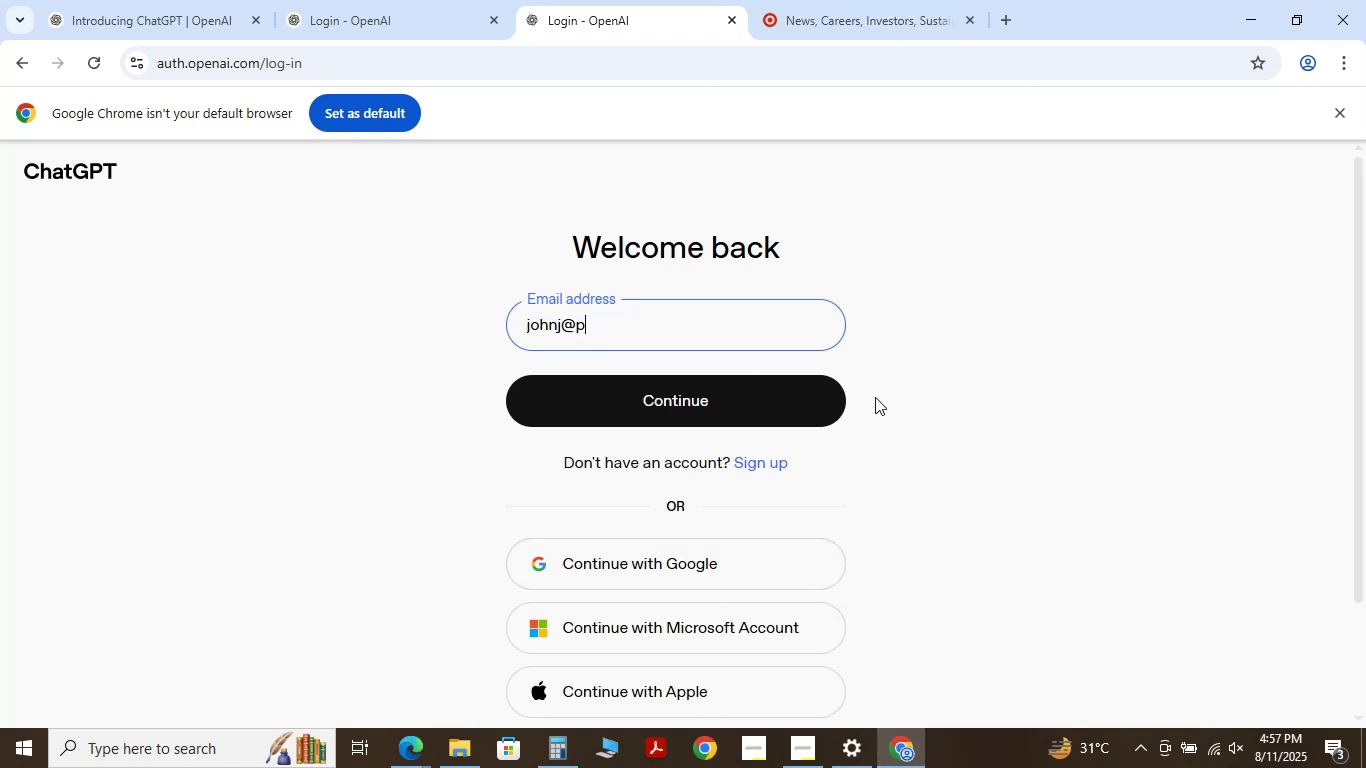 
wait(7.3)
 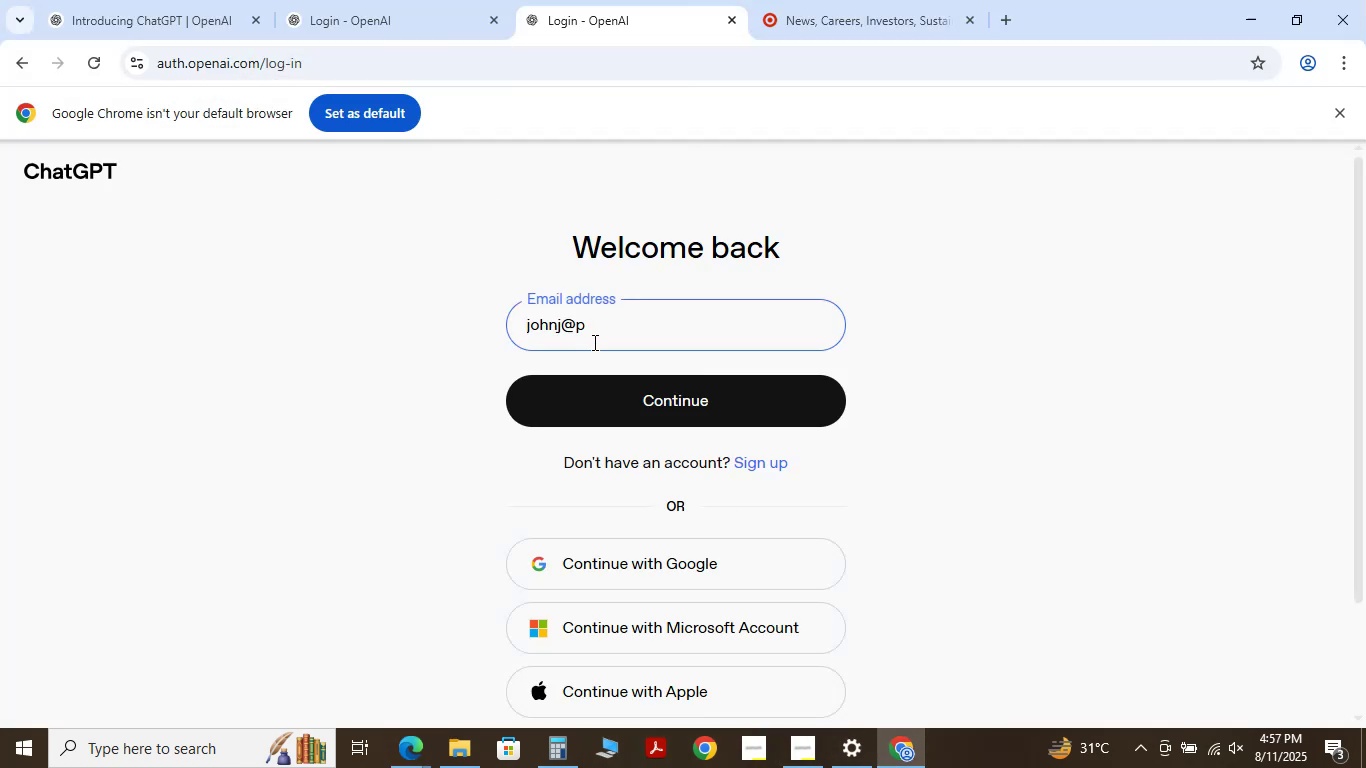 
type(RECISSSION )
key(Backspace)
key(Backspace)
 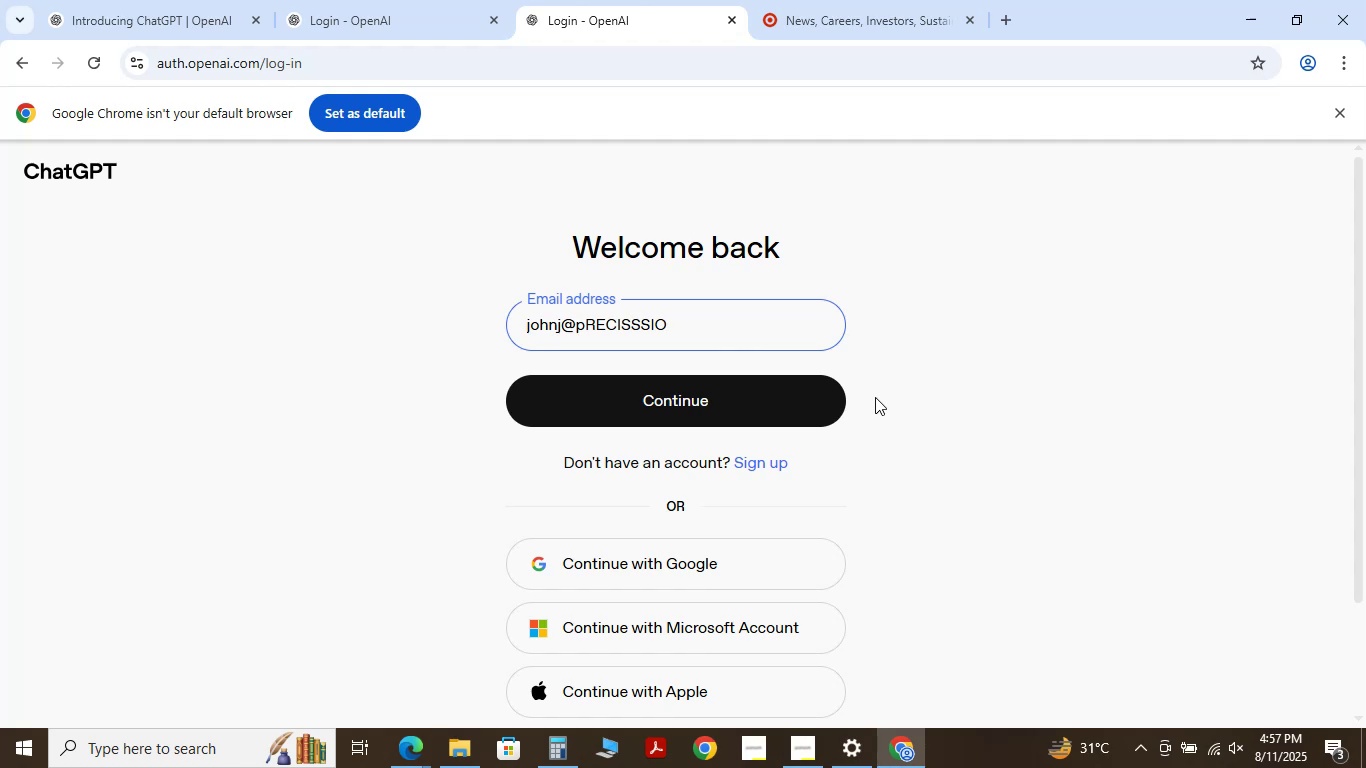 
wait(19.98)
 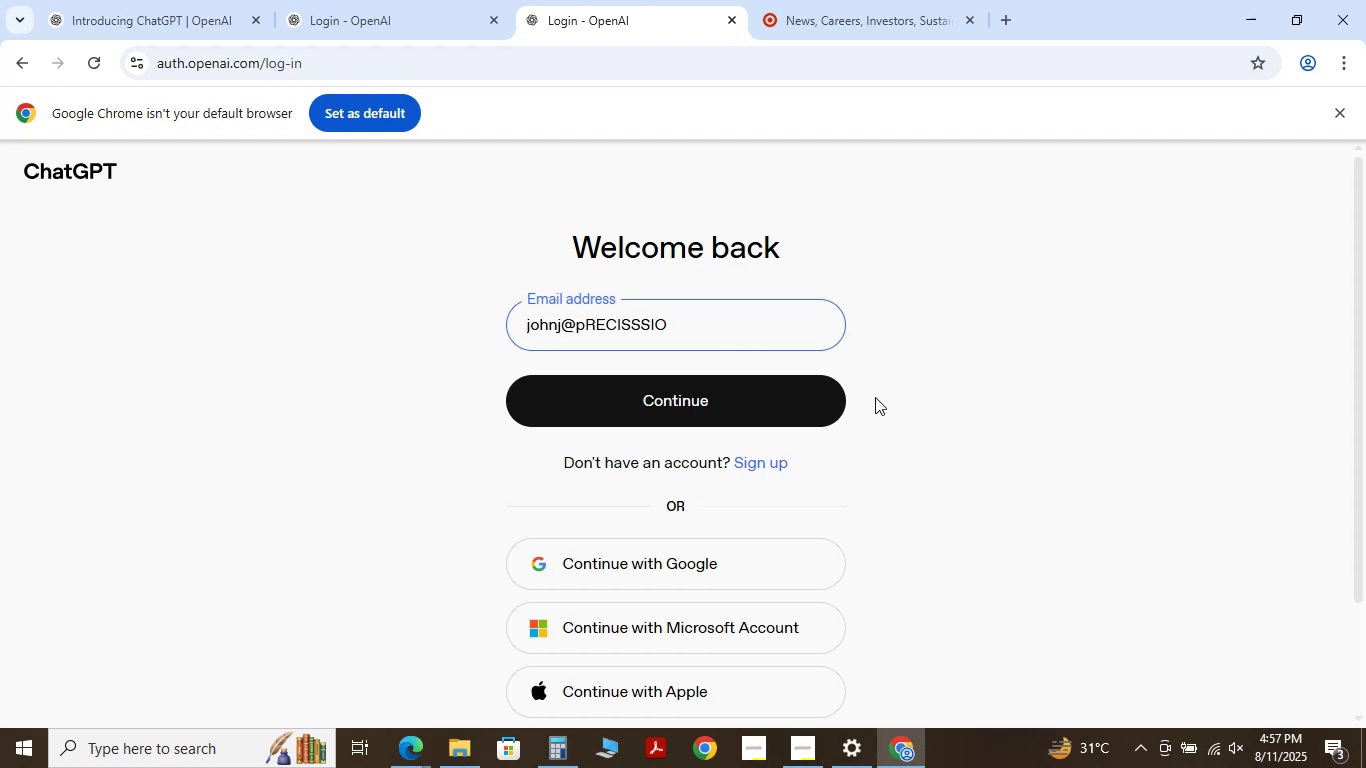 
key(Backspace)
key(Backspace)
key(Backspace)
key(Backspace)
key(Backspace)
key(Backspace)
key(Backspace)
key(Backspace)
key(Backspace)
type(ACCOUN)
key(Backspace)
key(Backspace)
key(Backspace)
key(Backspace)
 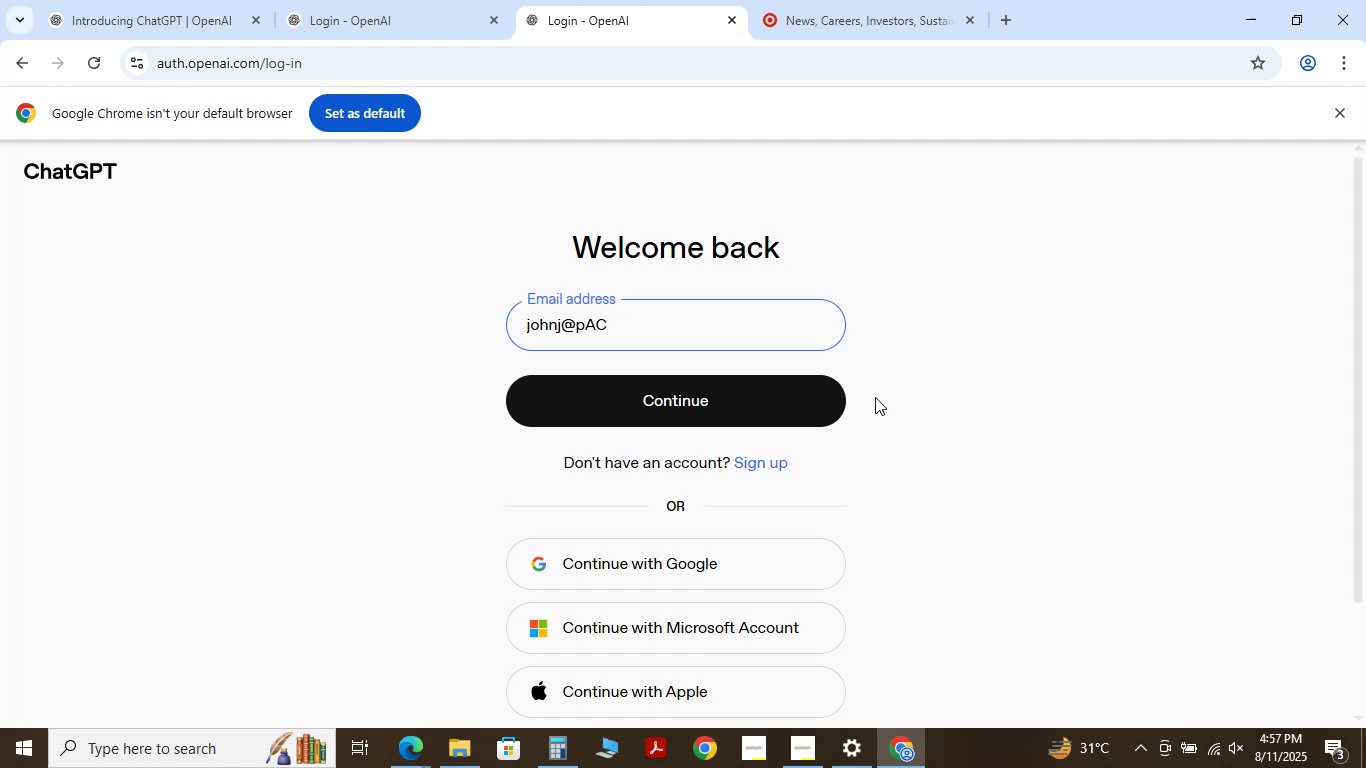 
wait(5.13)
 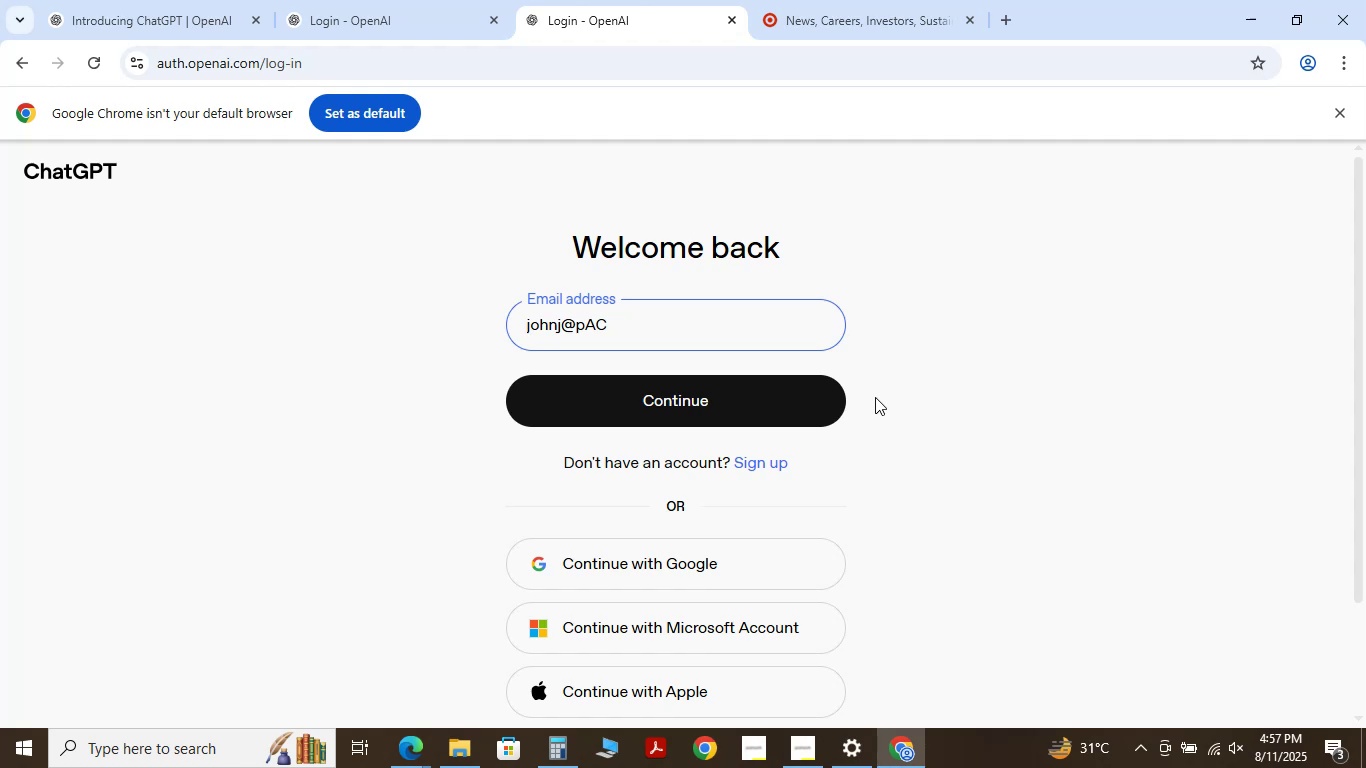 
key(Backspace)
 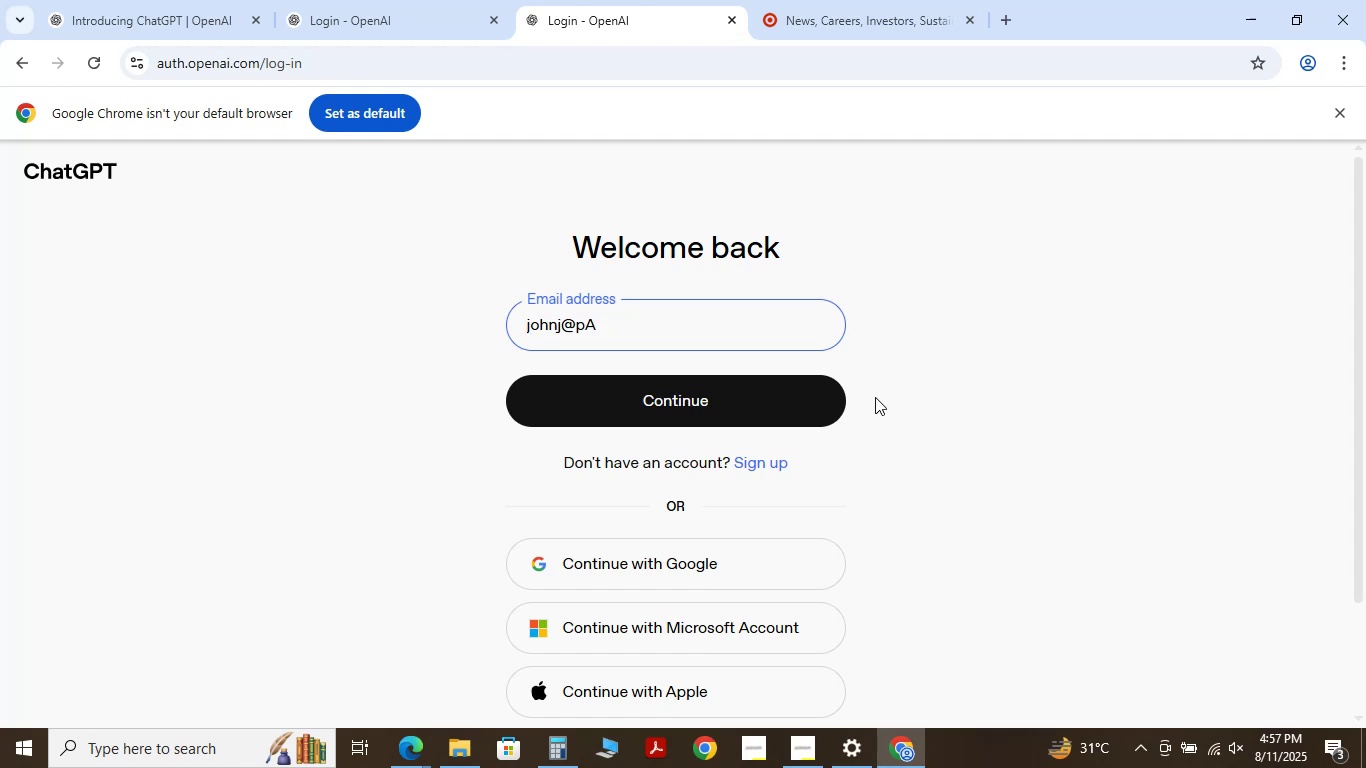 
key(Backspace)
 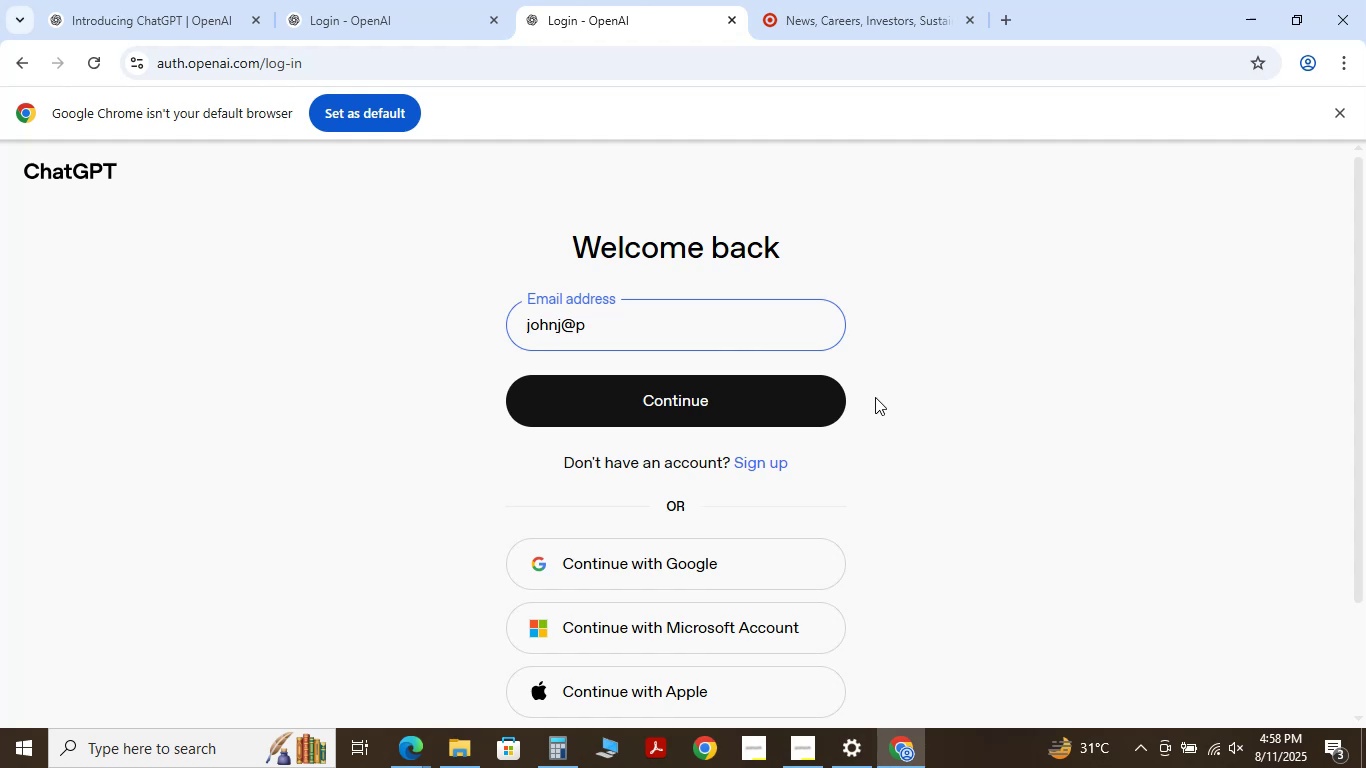 
wait(19.86)
 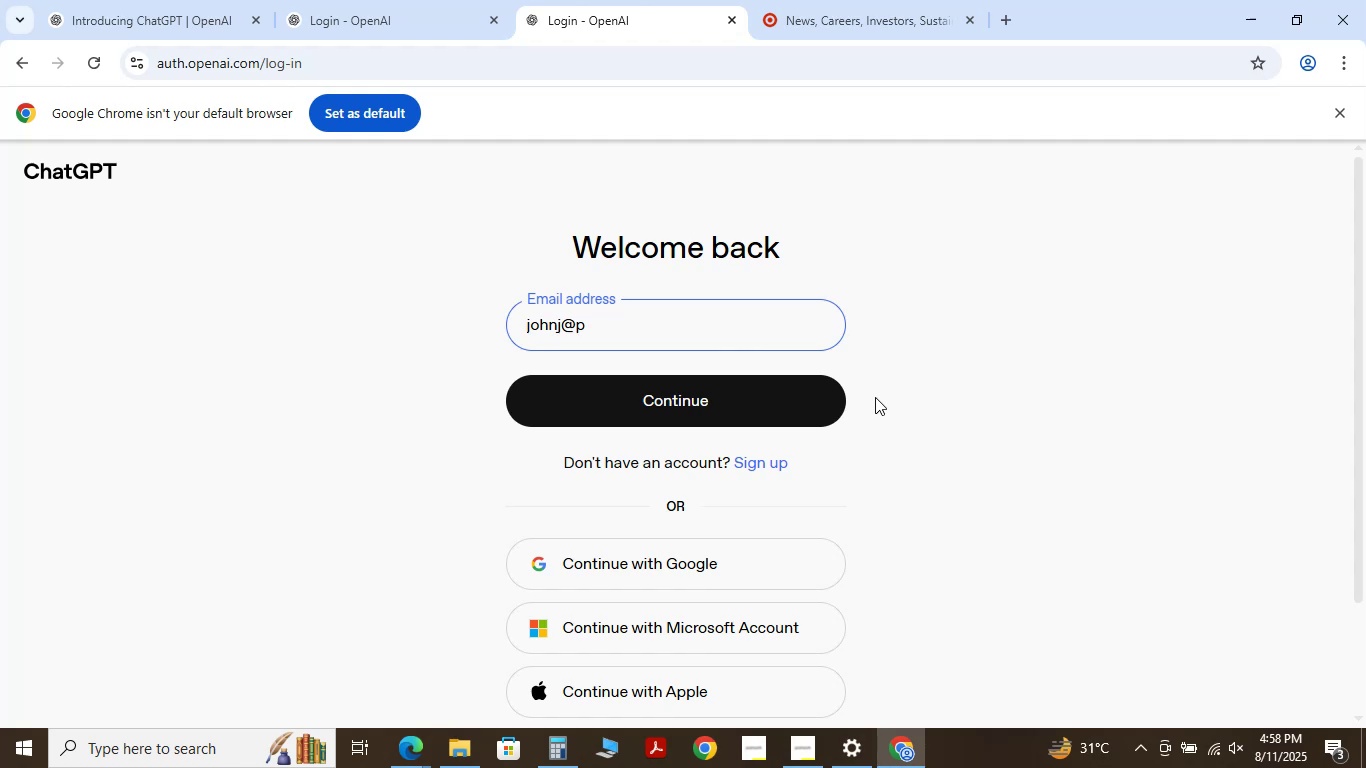 
left_click([852, 13])
 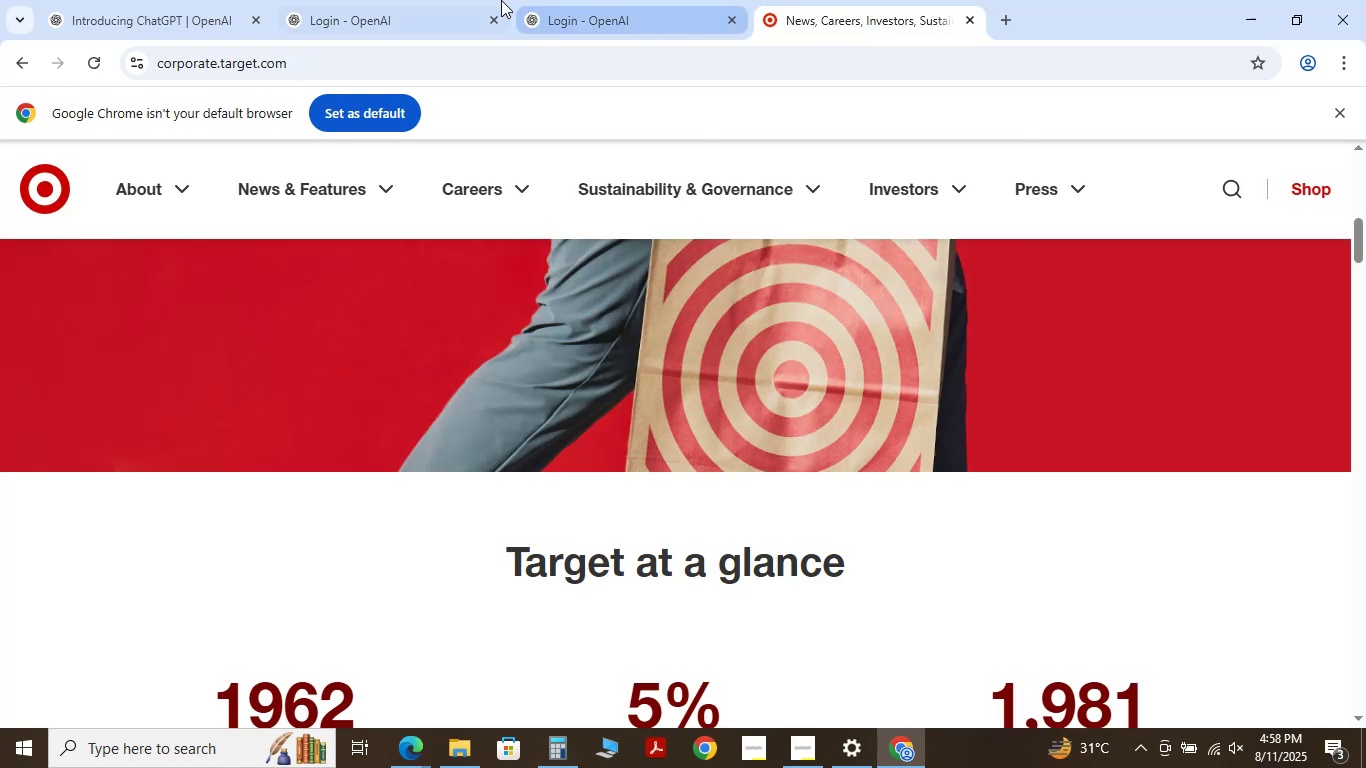 
left_click([394, 0])
 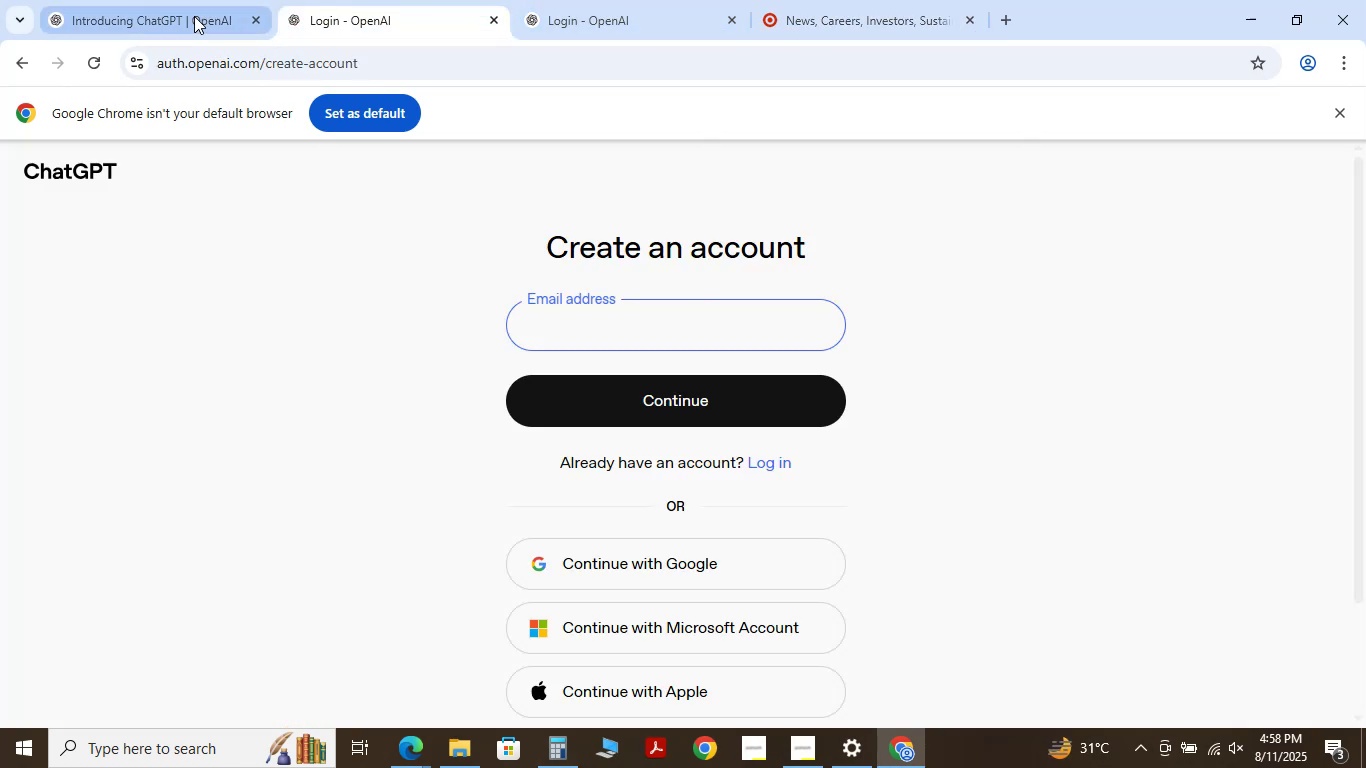 
left_click([194, 16])
 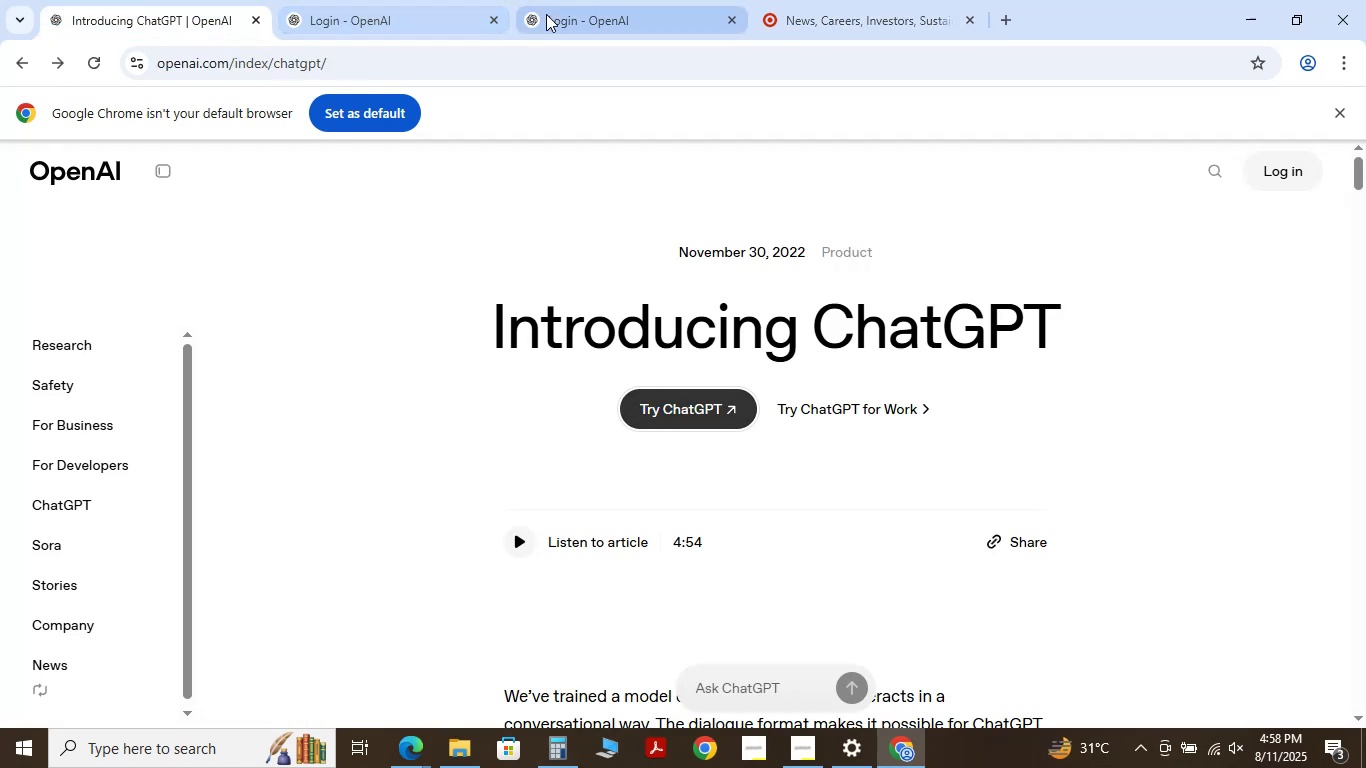 
left_click([549, 14])
 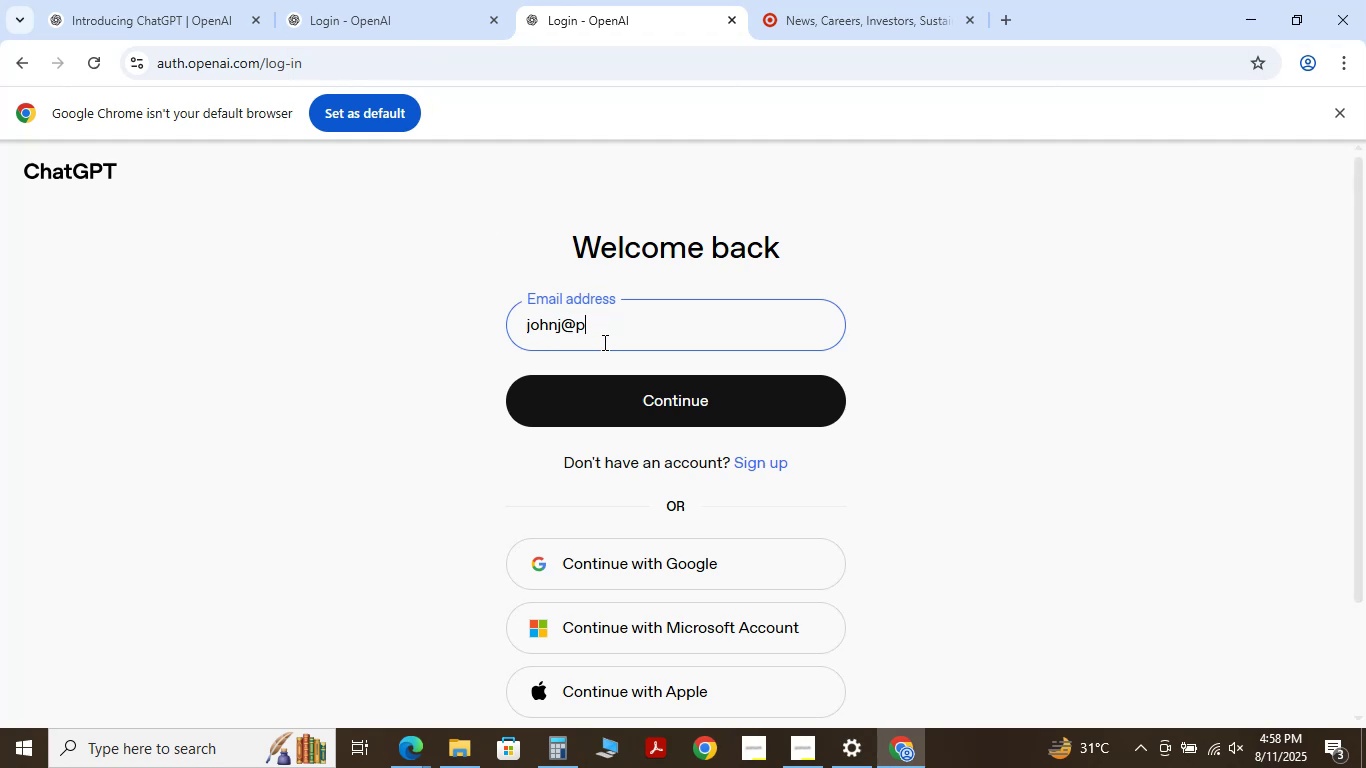 
key(Backspace)
 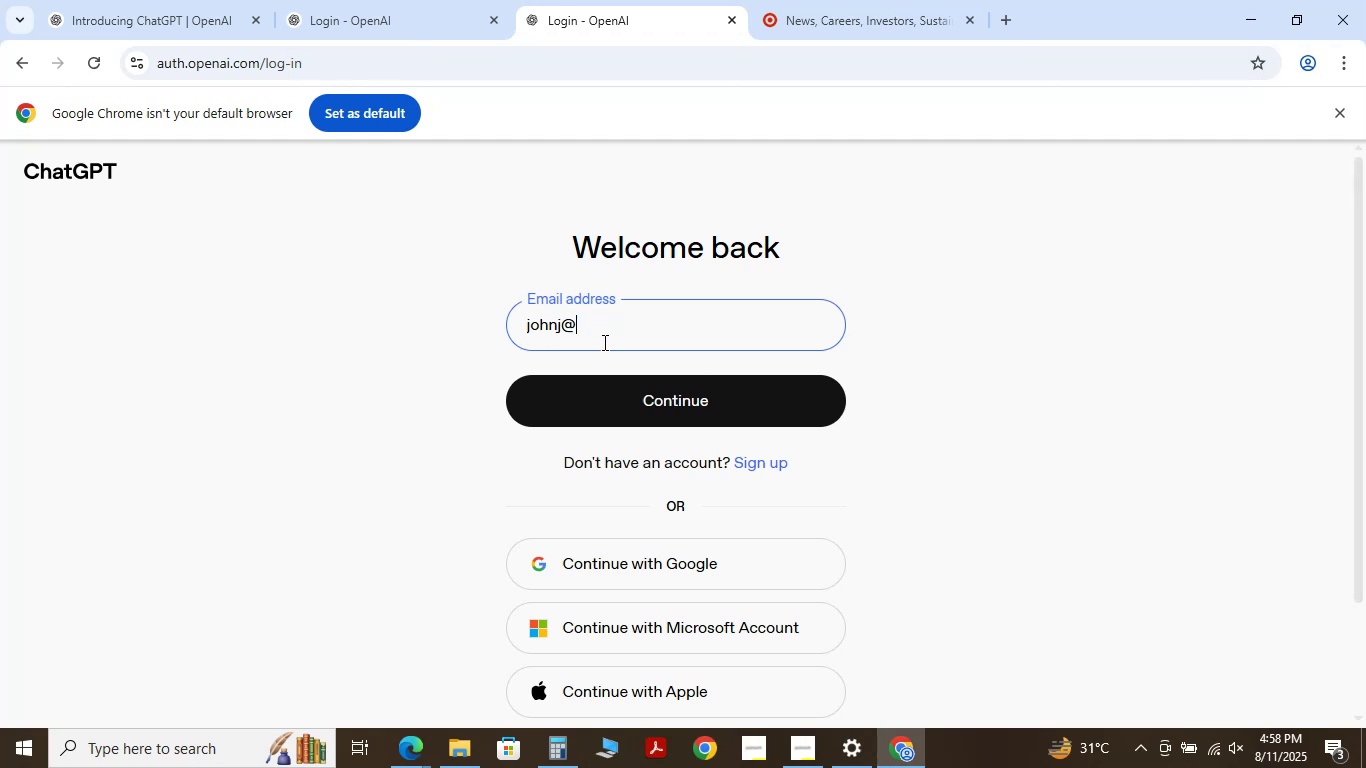 
key(Backspace)
 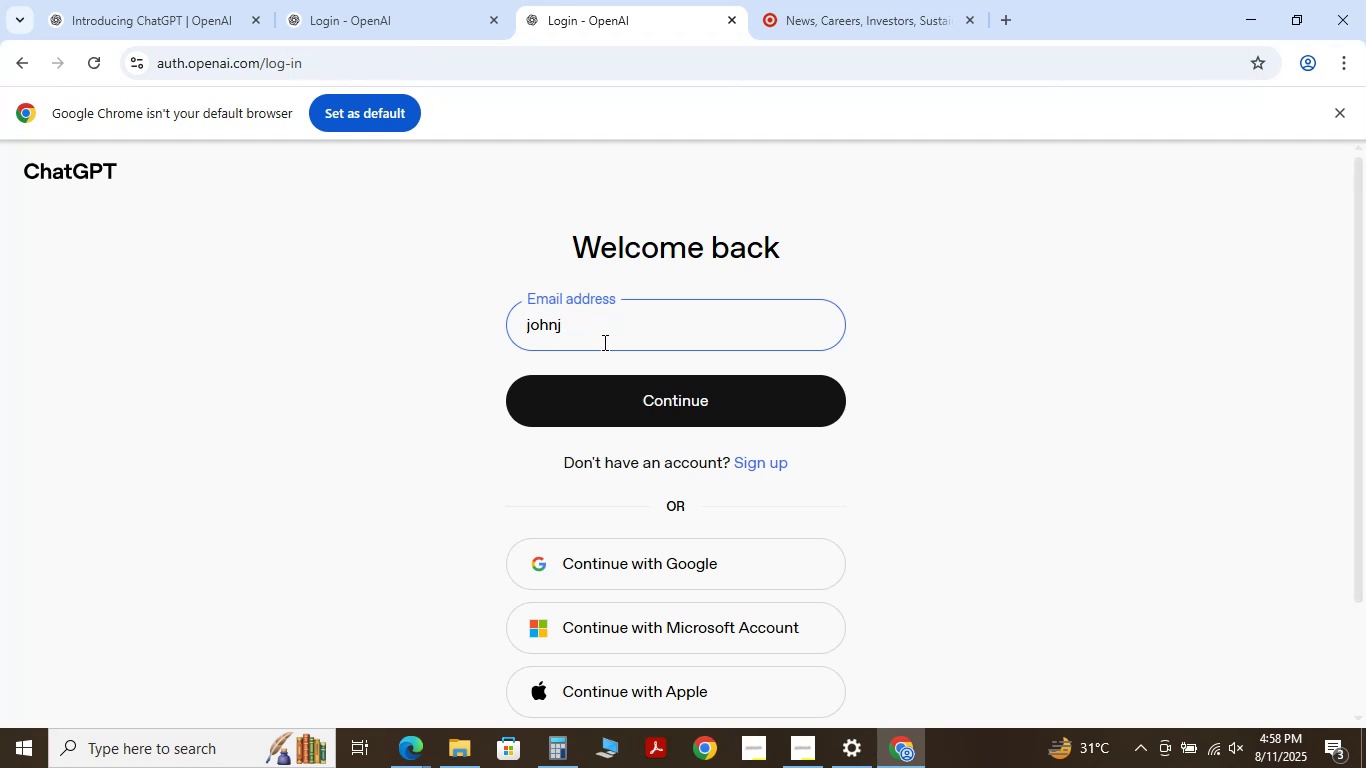 
key(Backspace)
 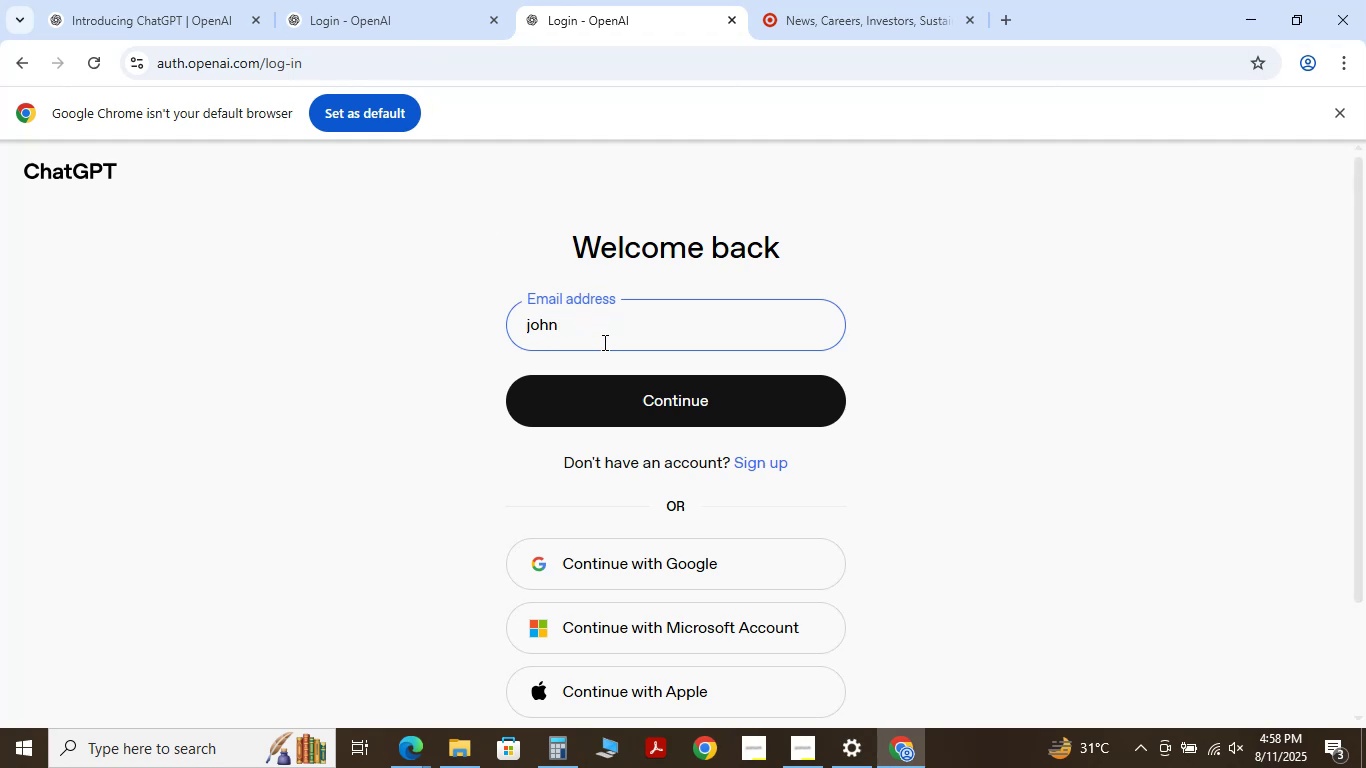 
key(Backspace)
 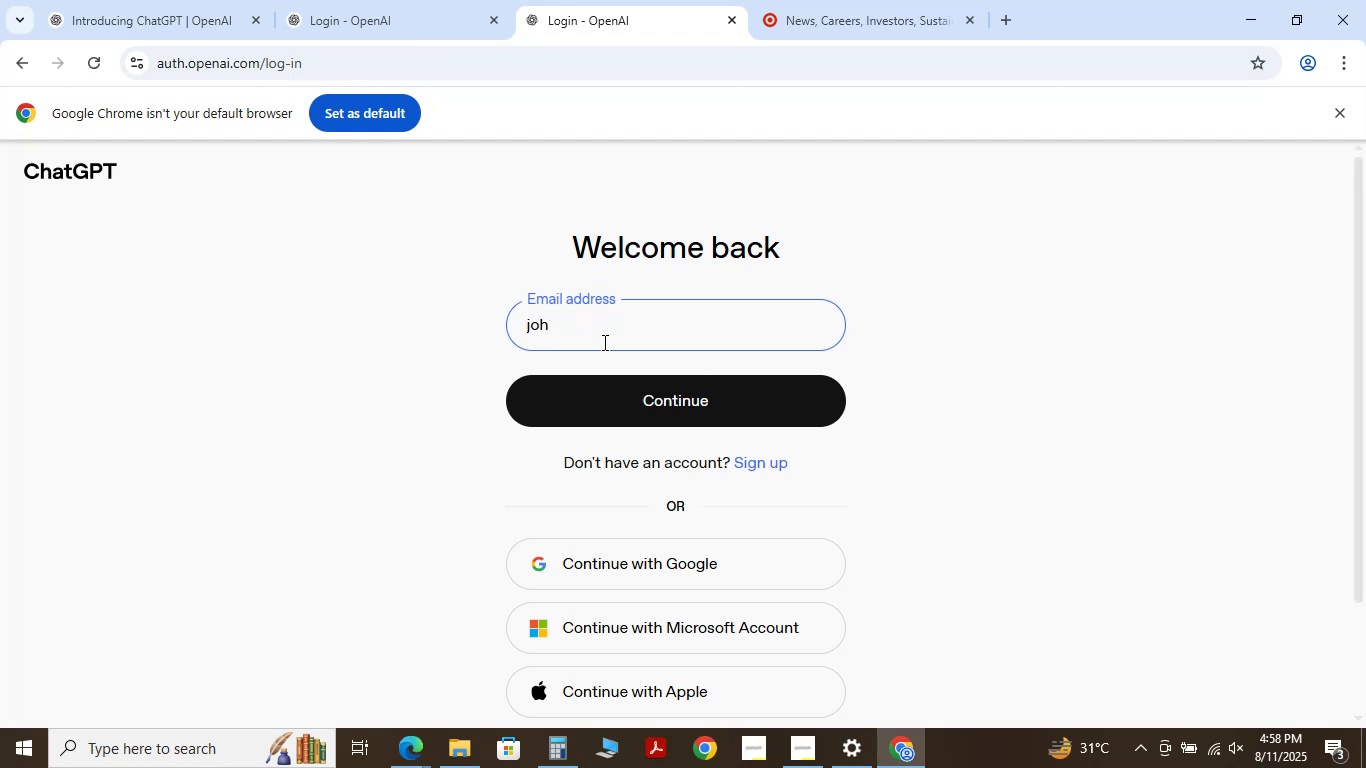 
key(Backspace)
 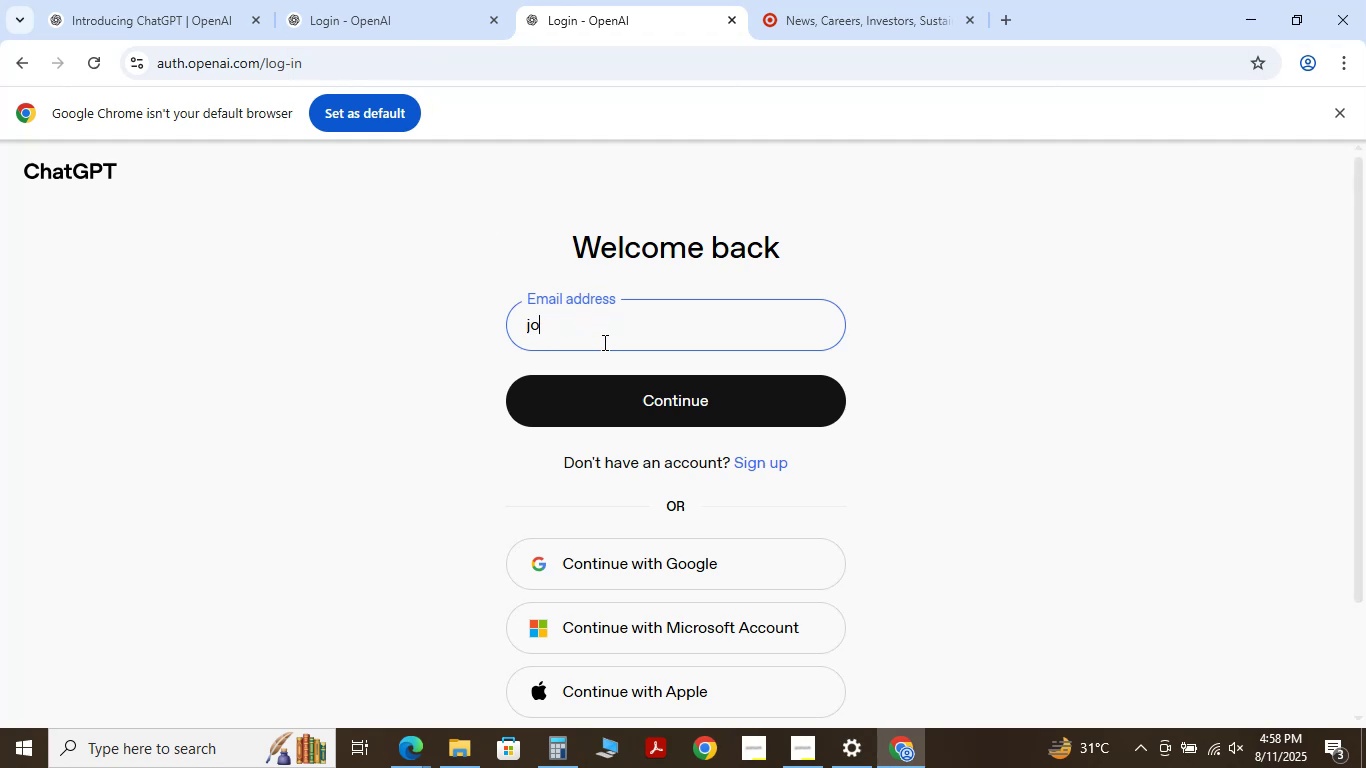 
key(Backspace)
 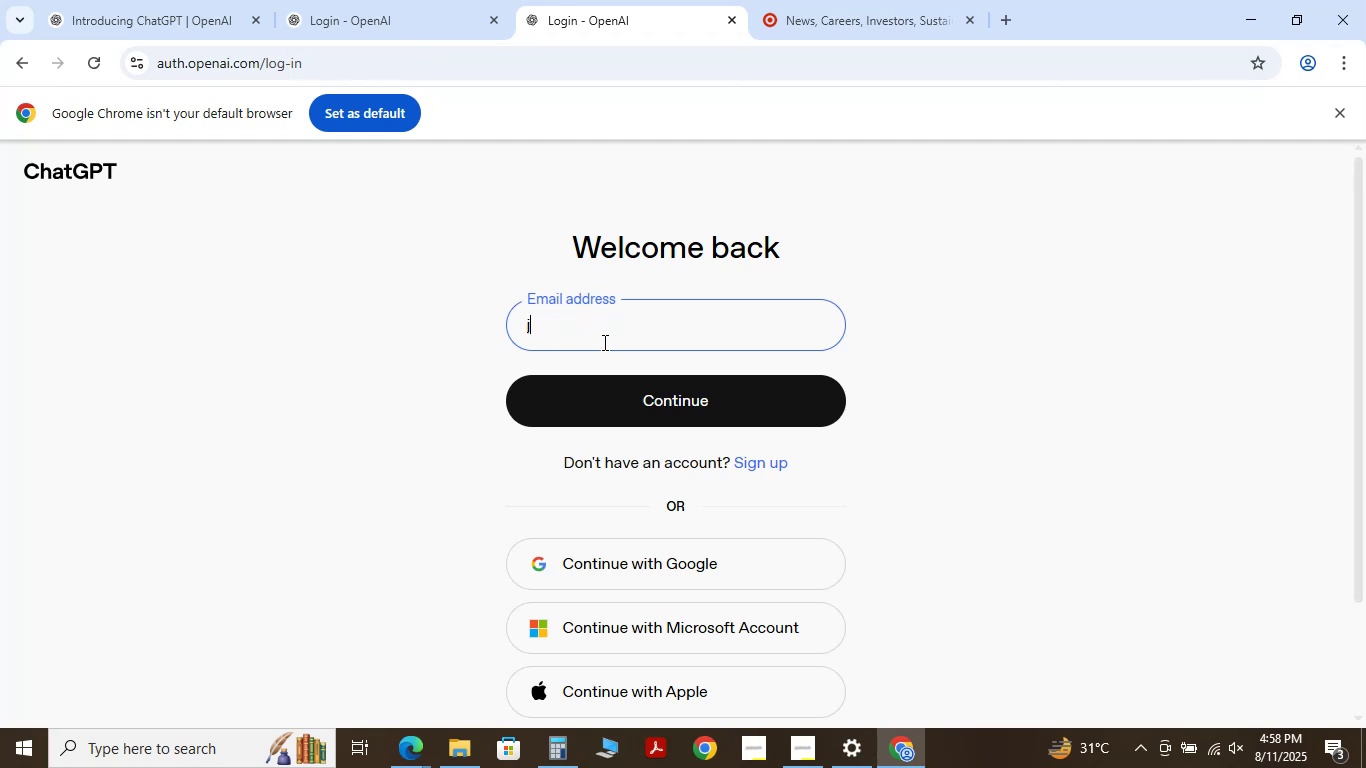 
key(Backspace)
 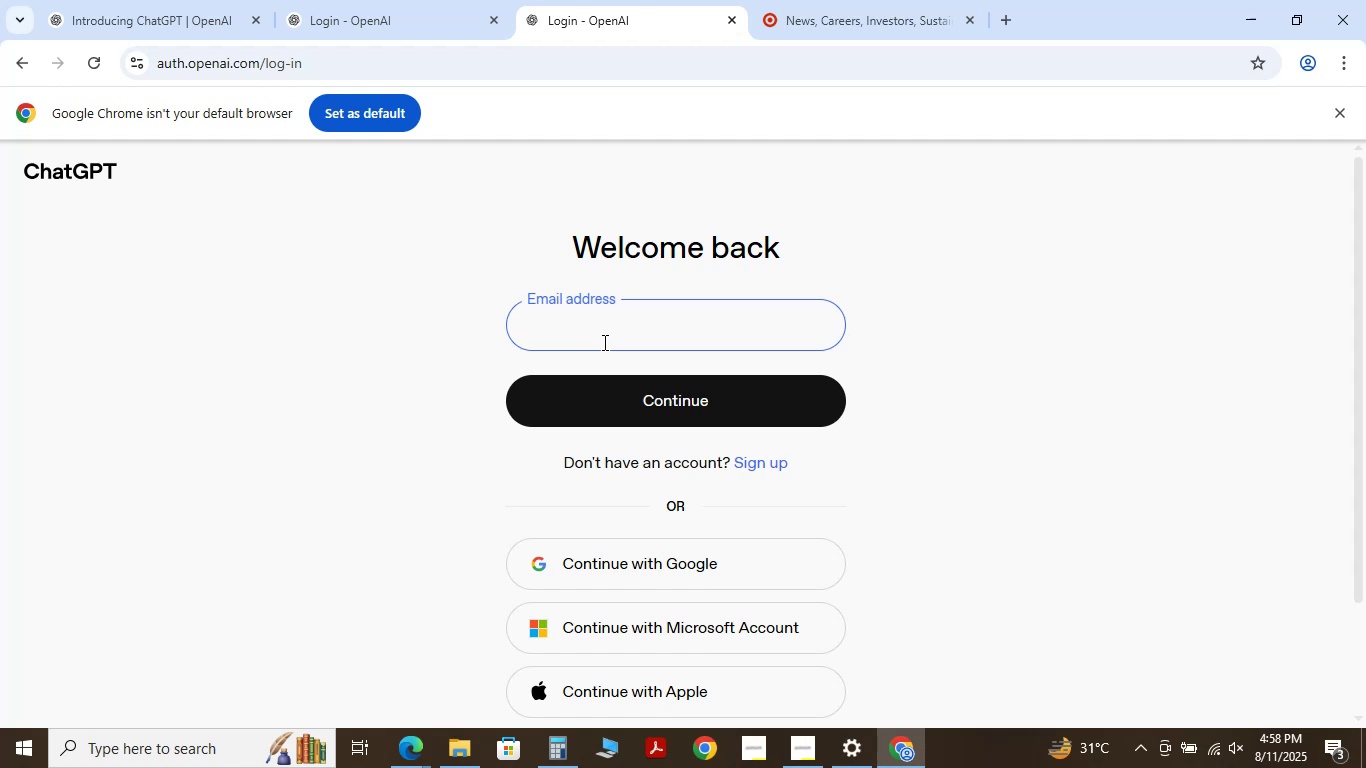 
wait(16.6)
 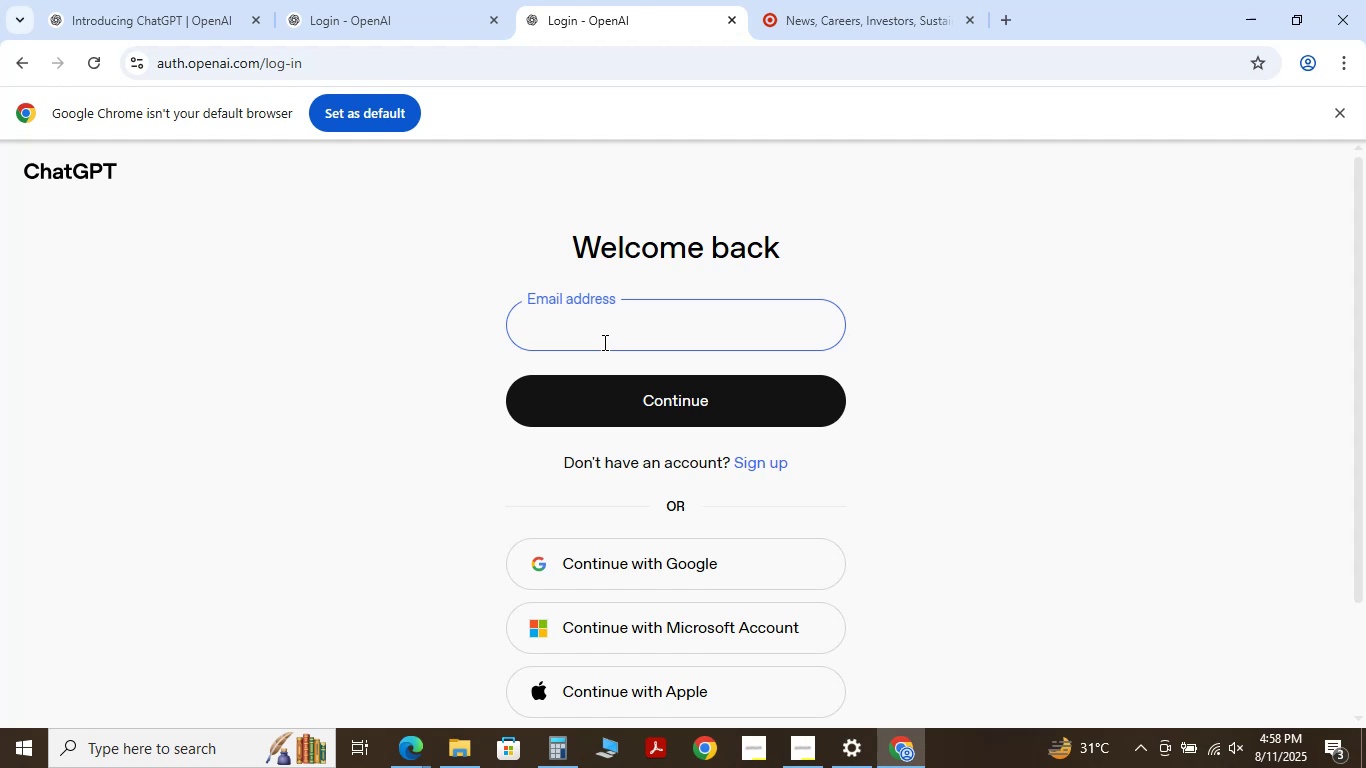 
left_click([418, 754])
 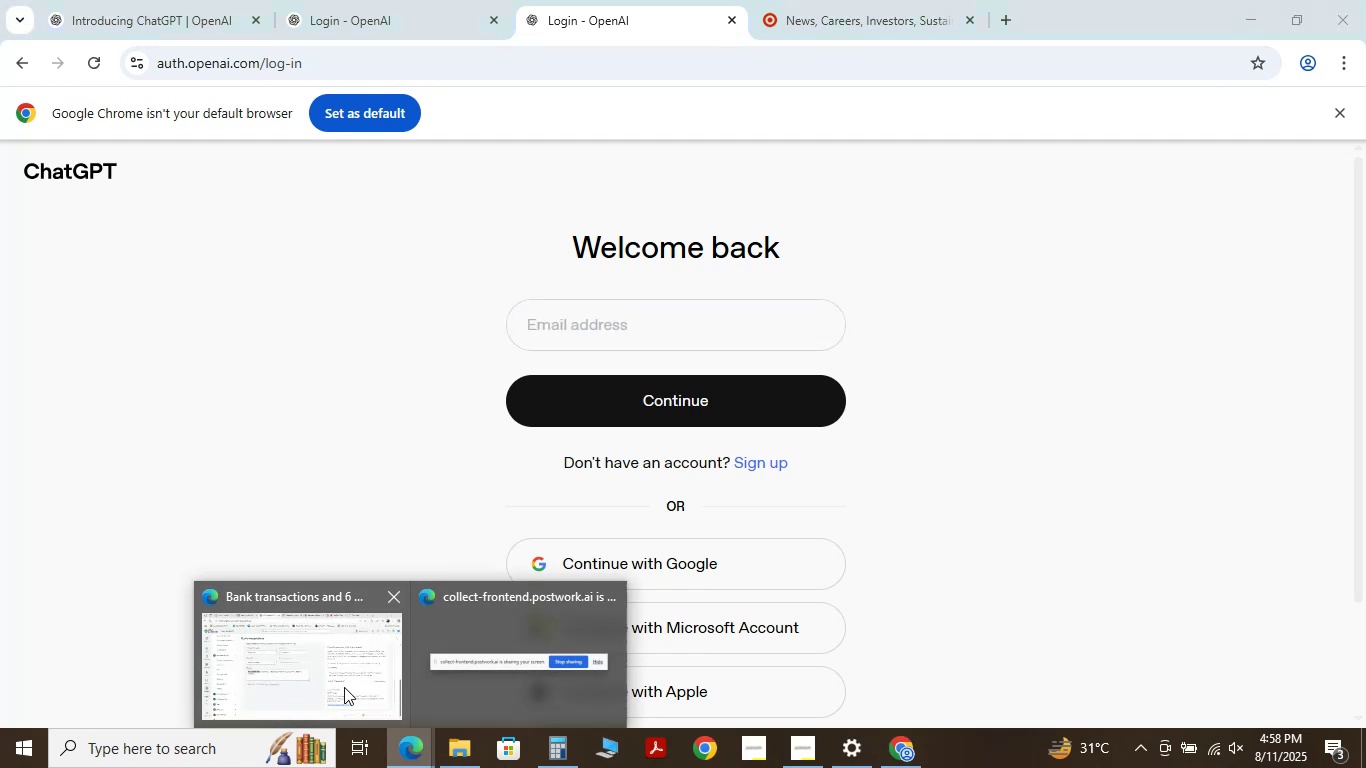 
left_click([276, 667])
 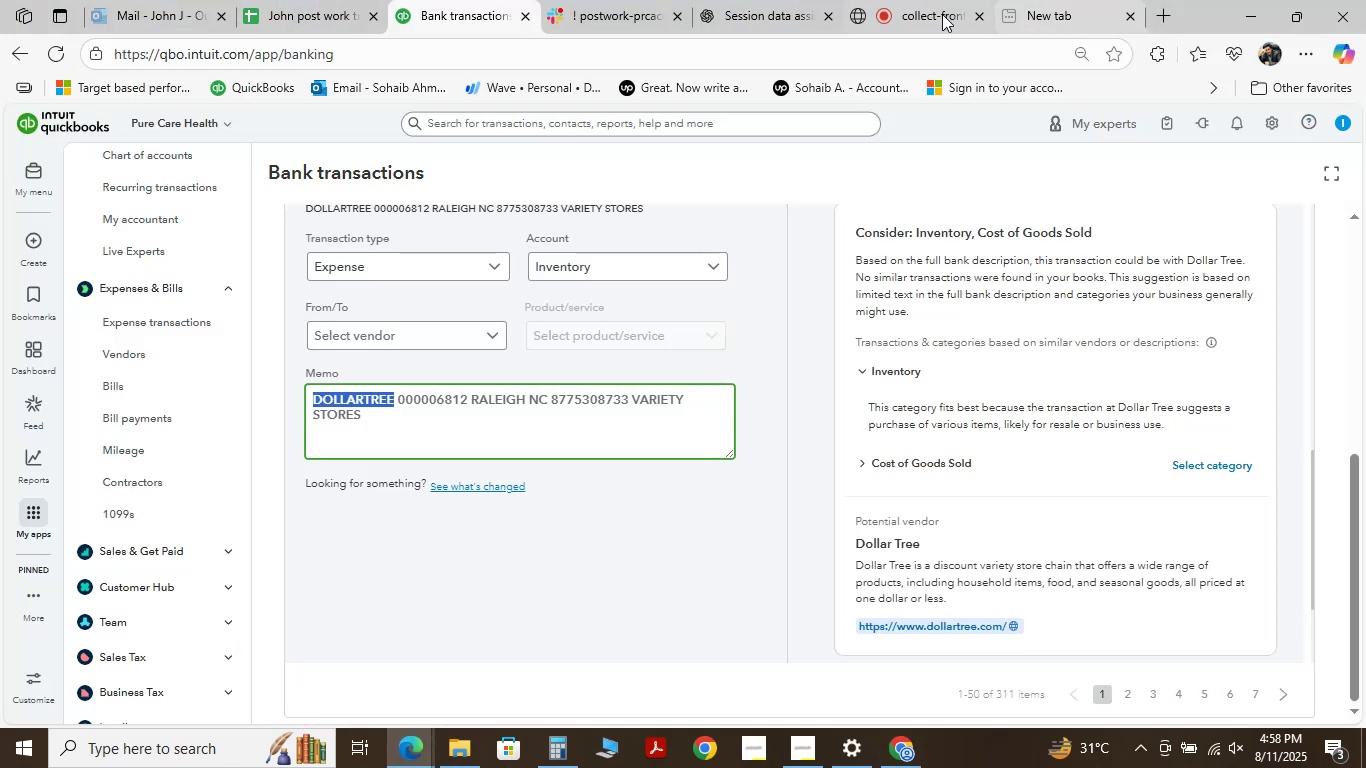 
left_click([942, 14])
 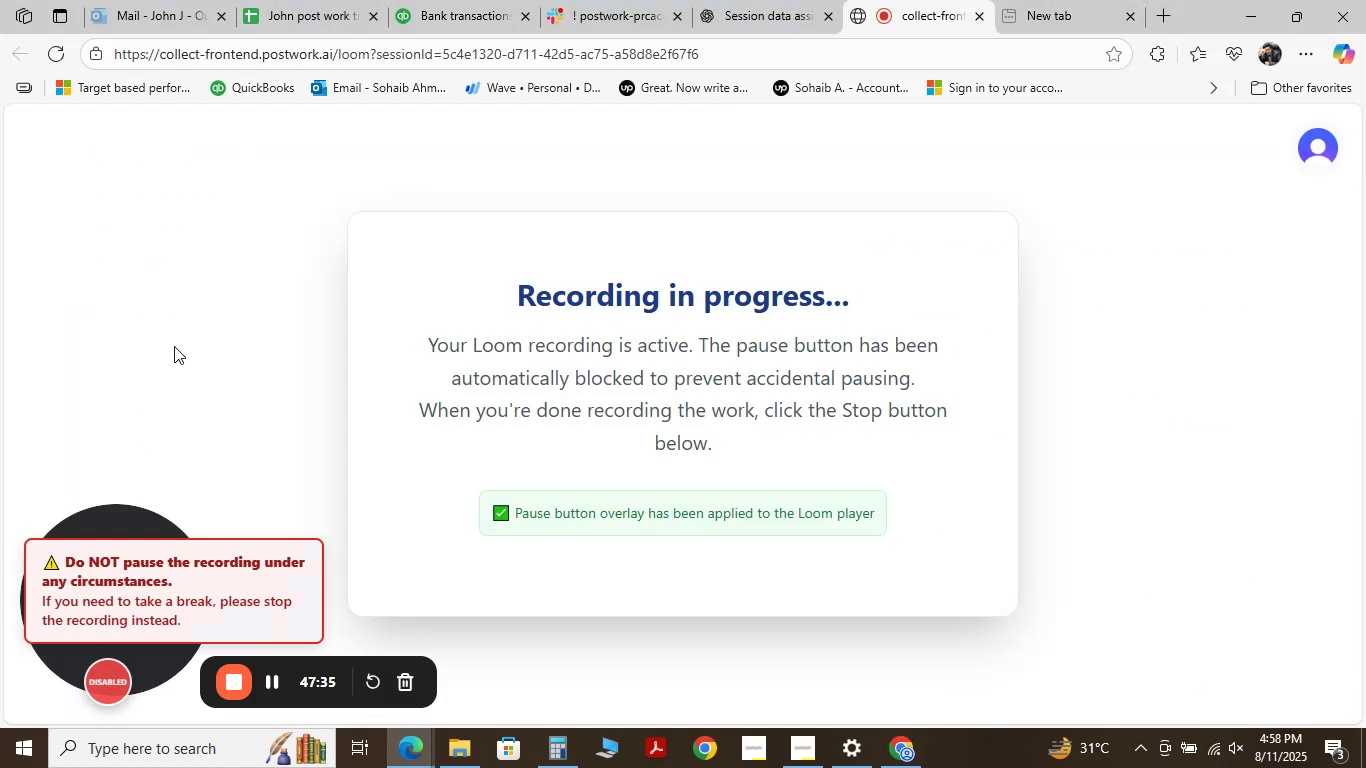 
mouse_move([141, 30])
 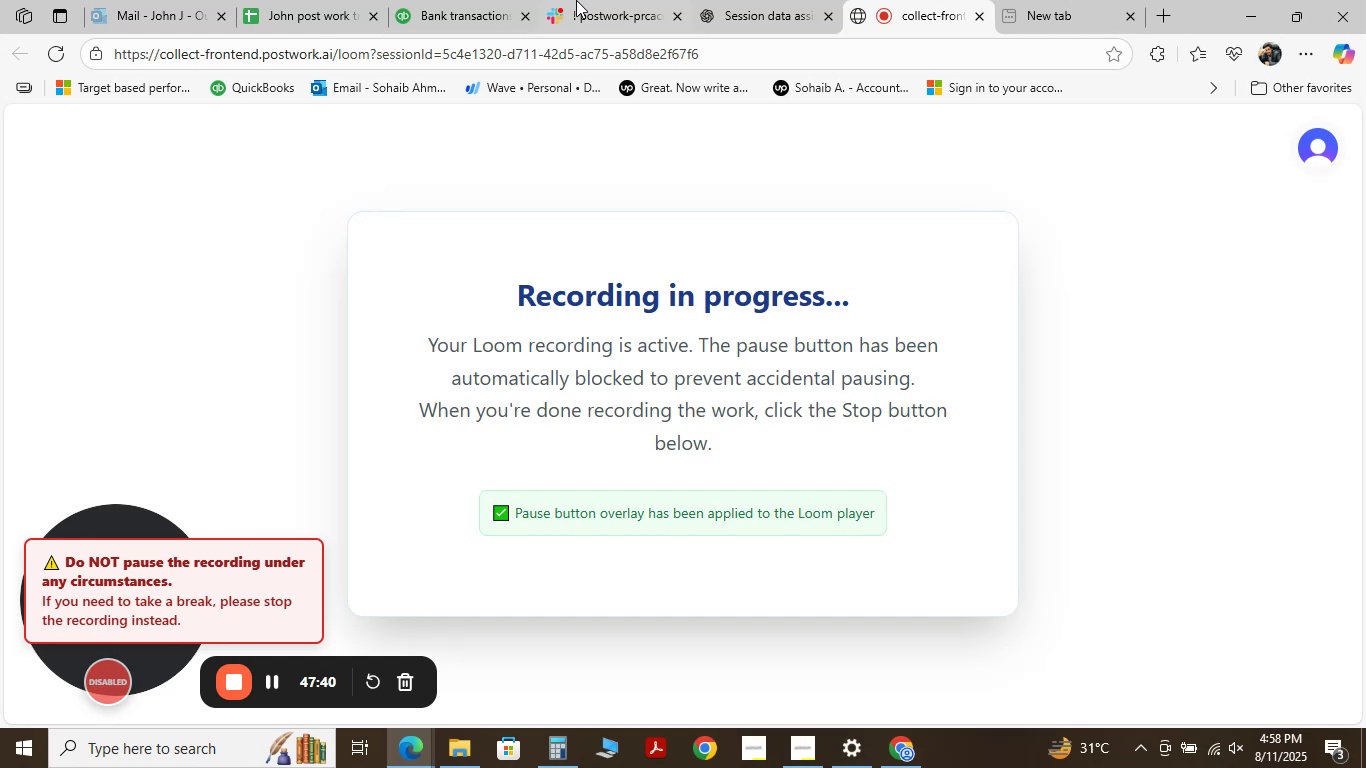 
wait(8.33)
 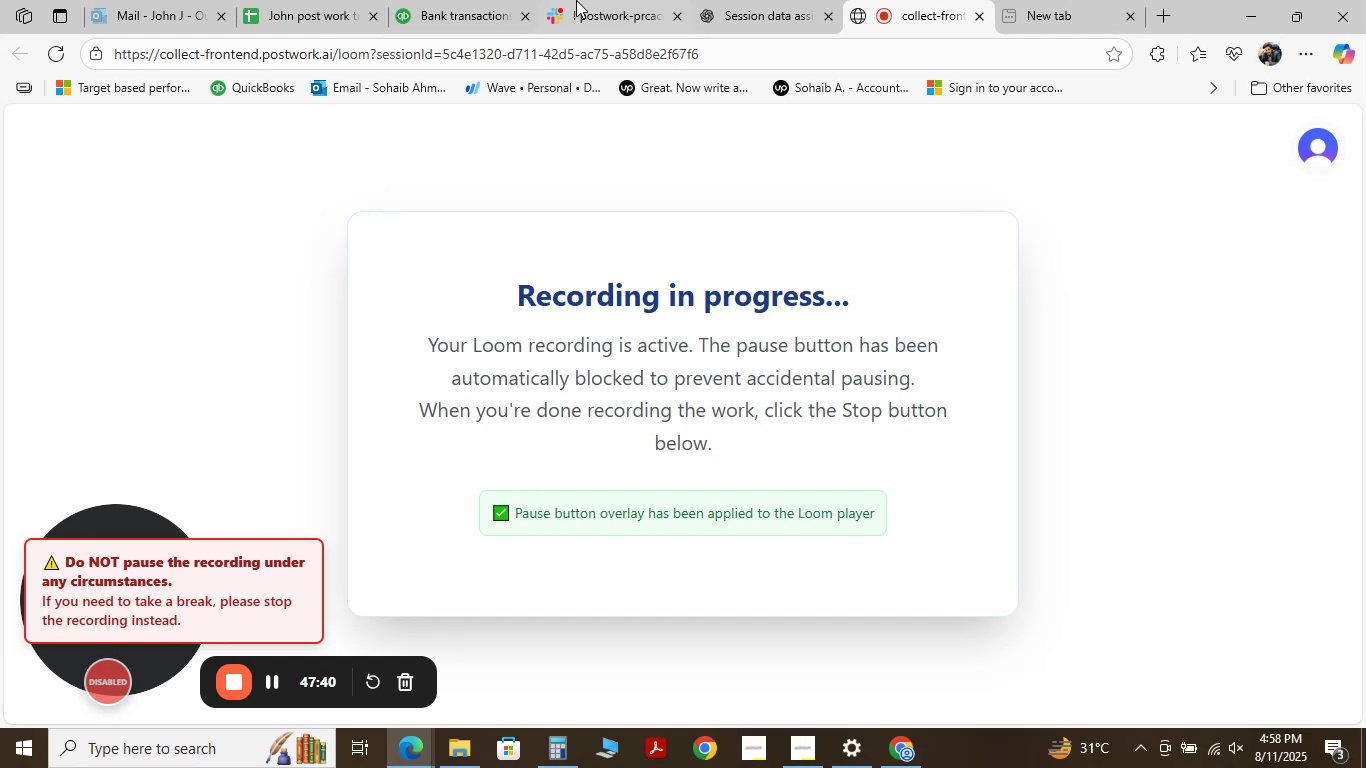 
left_click([448, 24])
 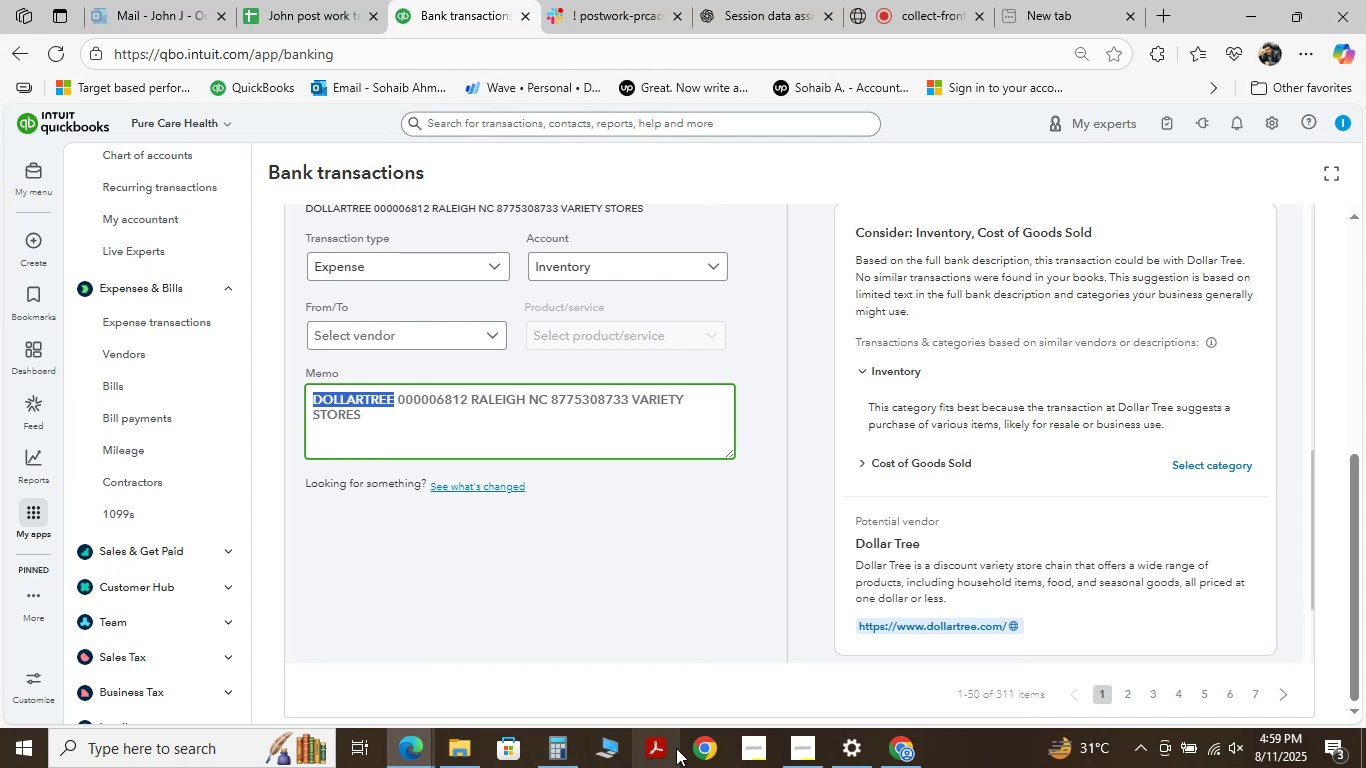 
wait(5.06)
 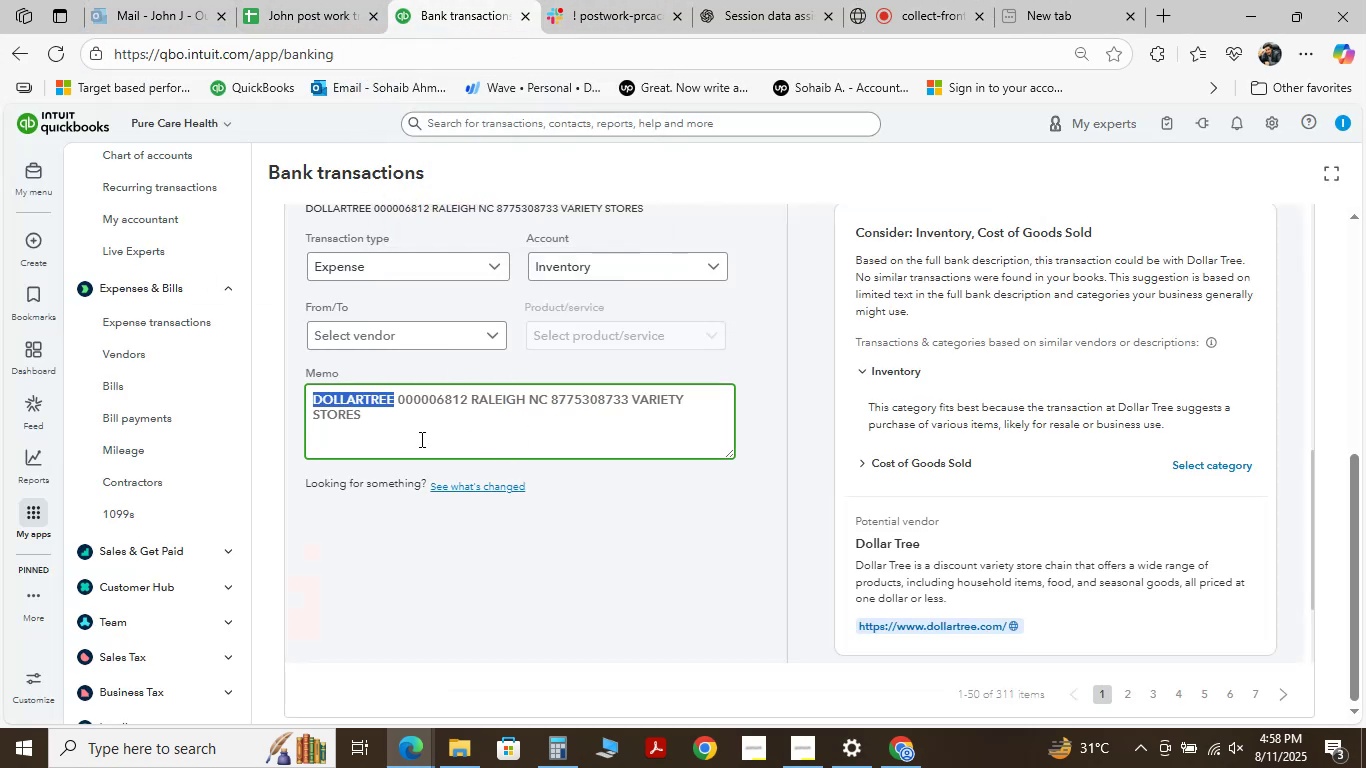 
left_click([895, 754])
 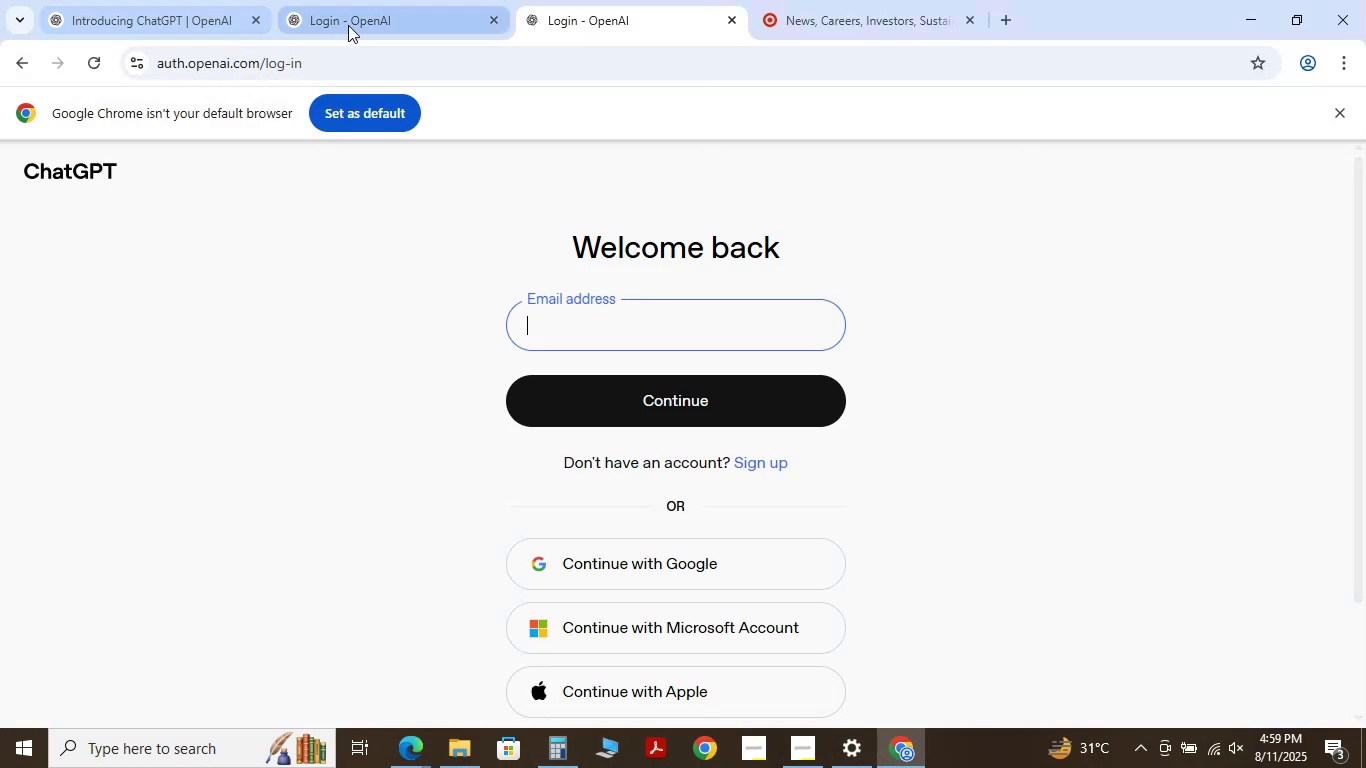 
mouse_move([182, 8])
 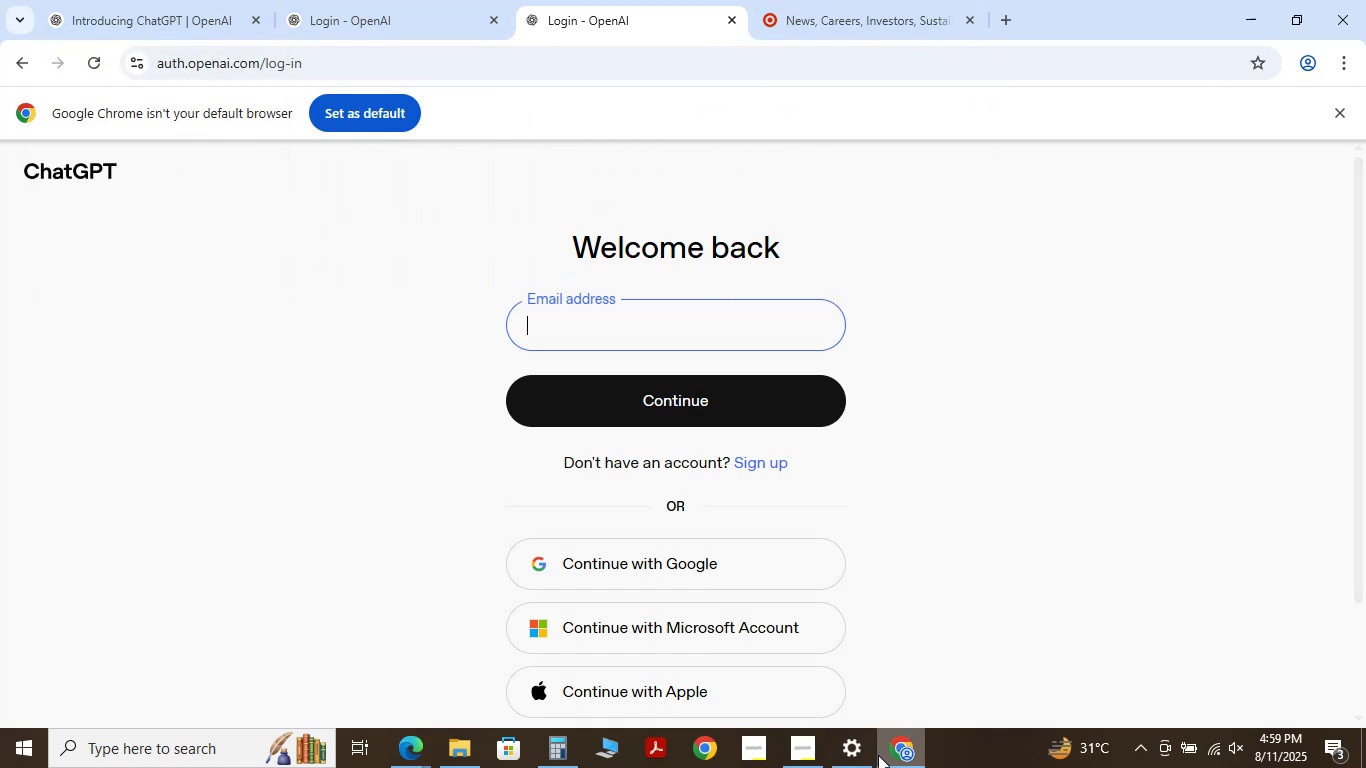 
wait(7.02)
 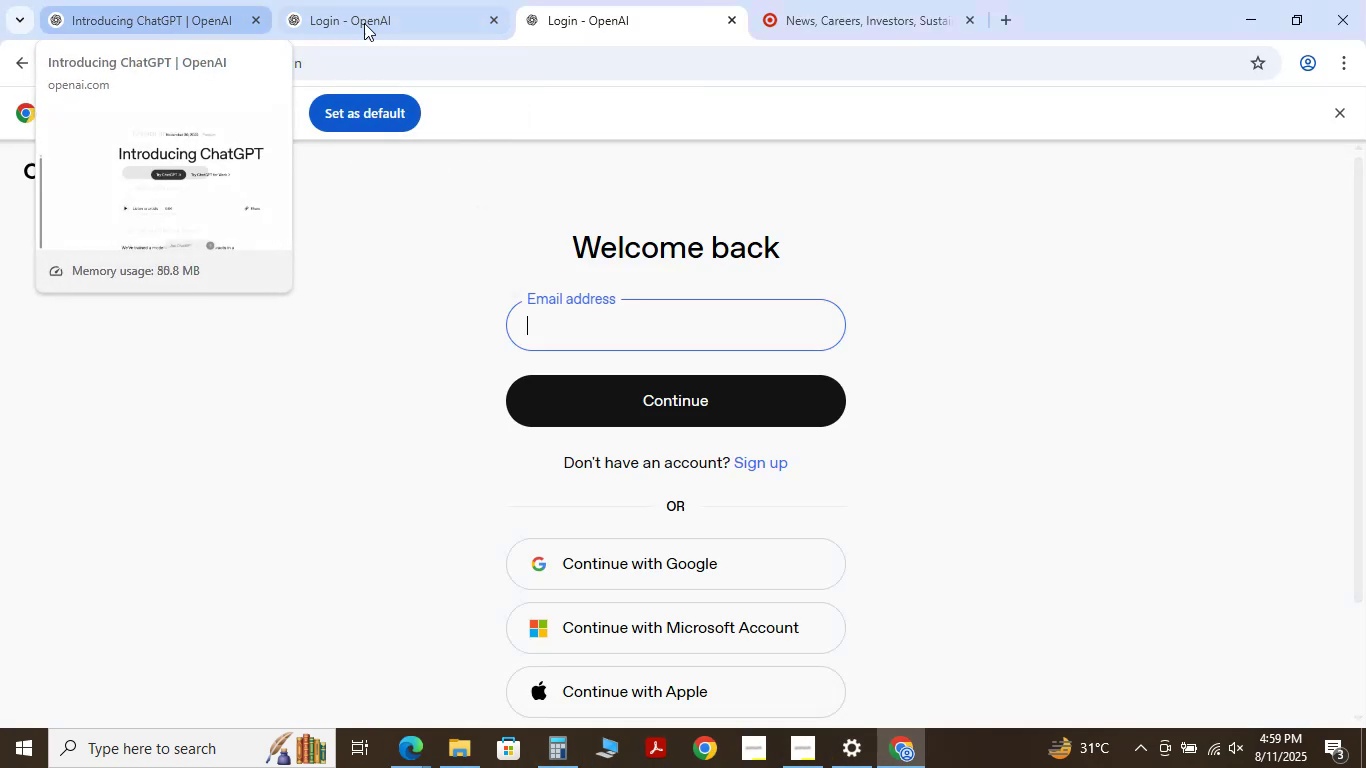 
left_click([384, 751])
 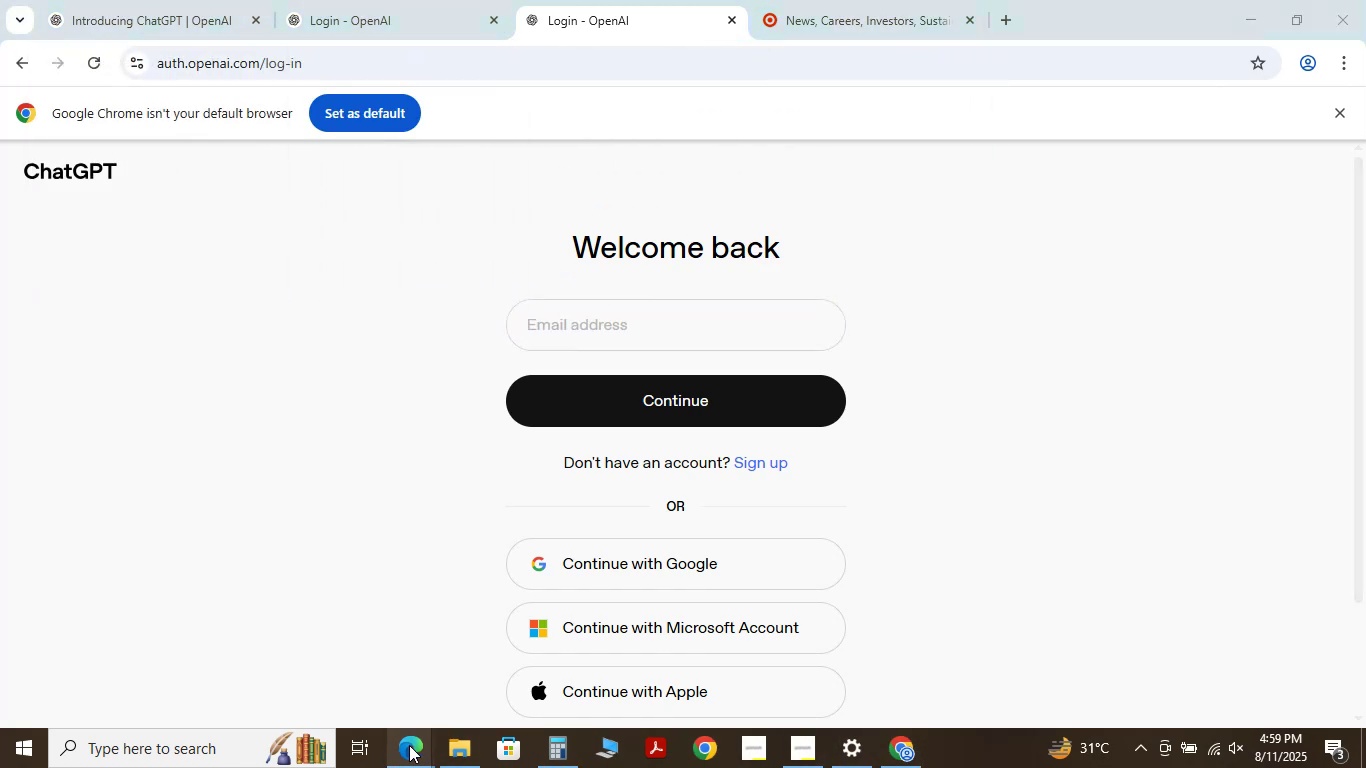 
left_click([409, 745])
 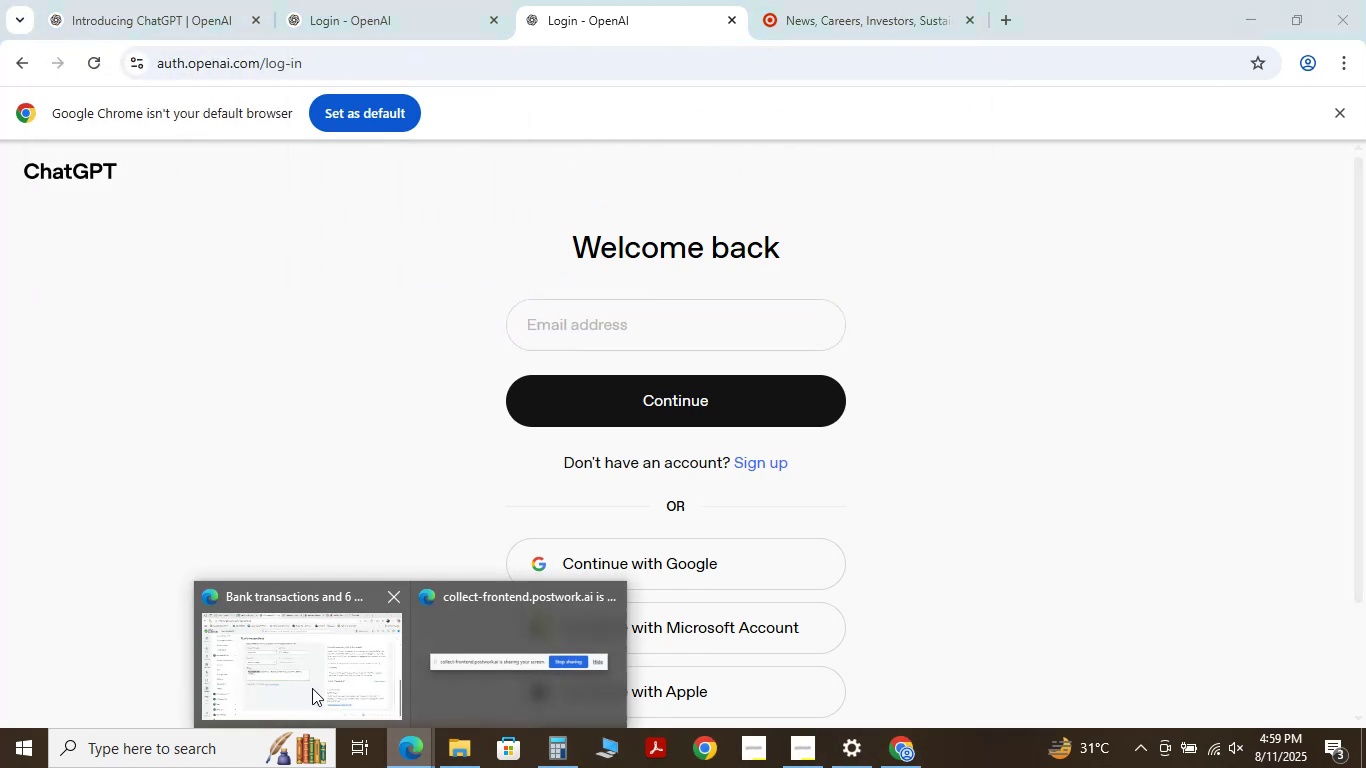 
left_click([275, 676])
 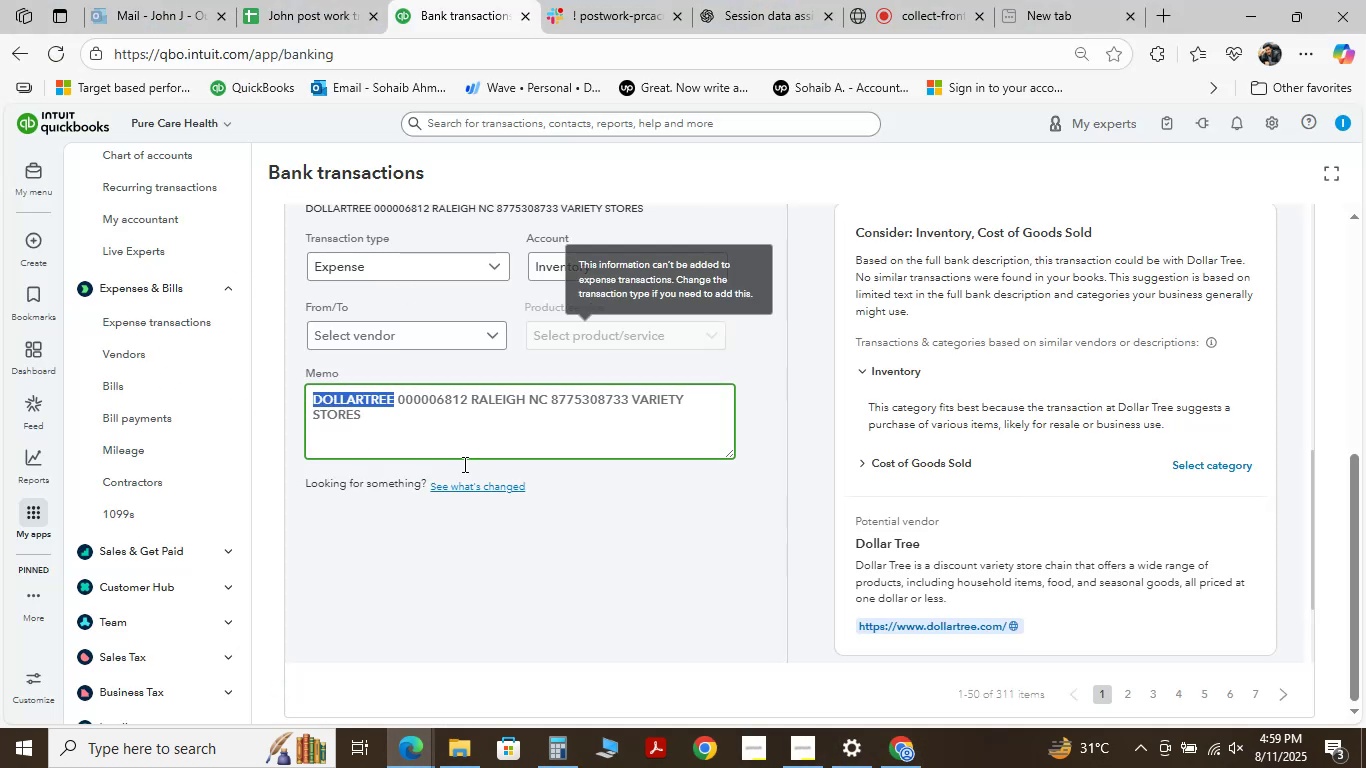 
scroll: coordinate [486, 529], scroll_direction: down, amount: 3.0
 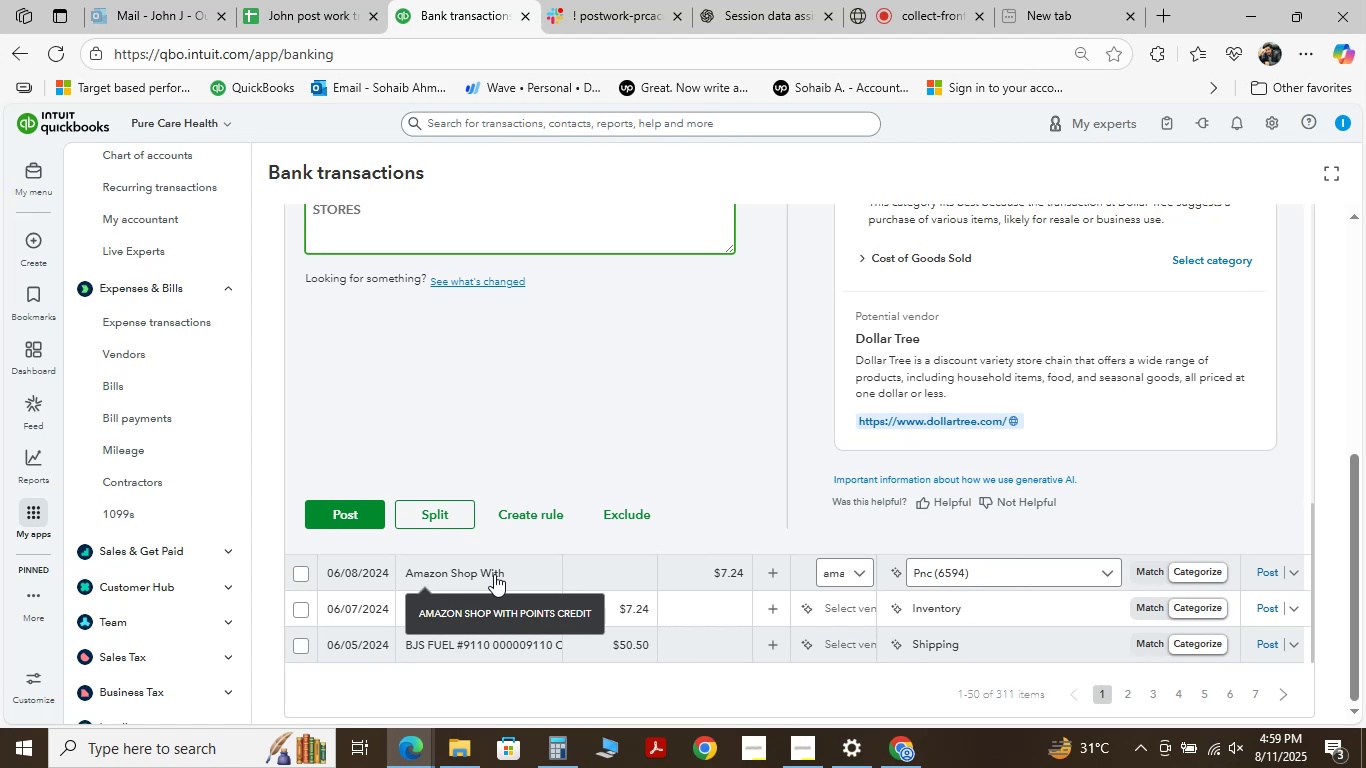 
left_click([494, 574])
 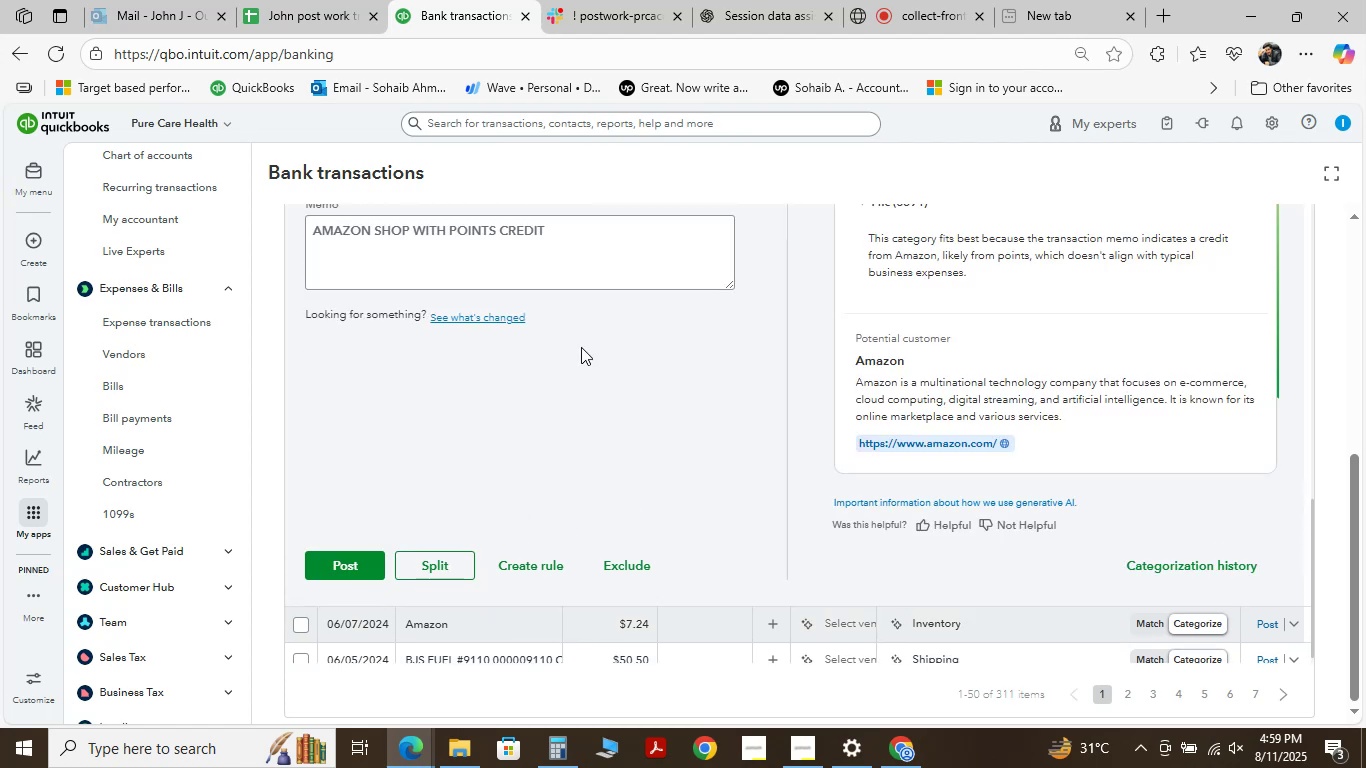 
scroll: coordinate [525, 431], scroll_direction: up, amount: 3.0
 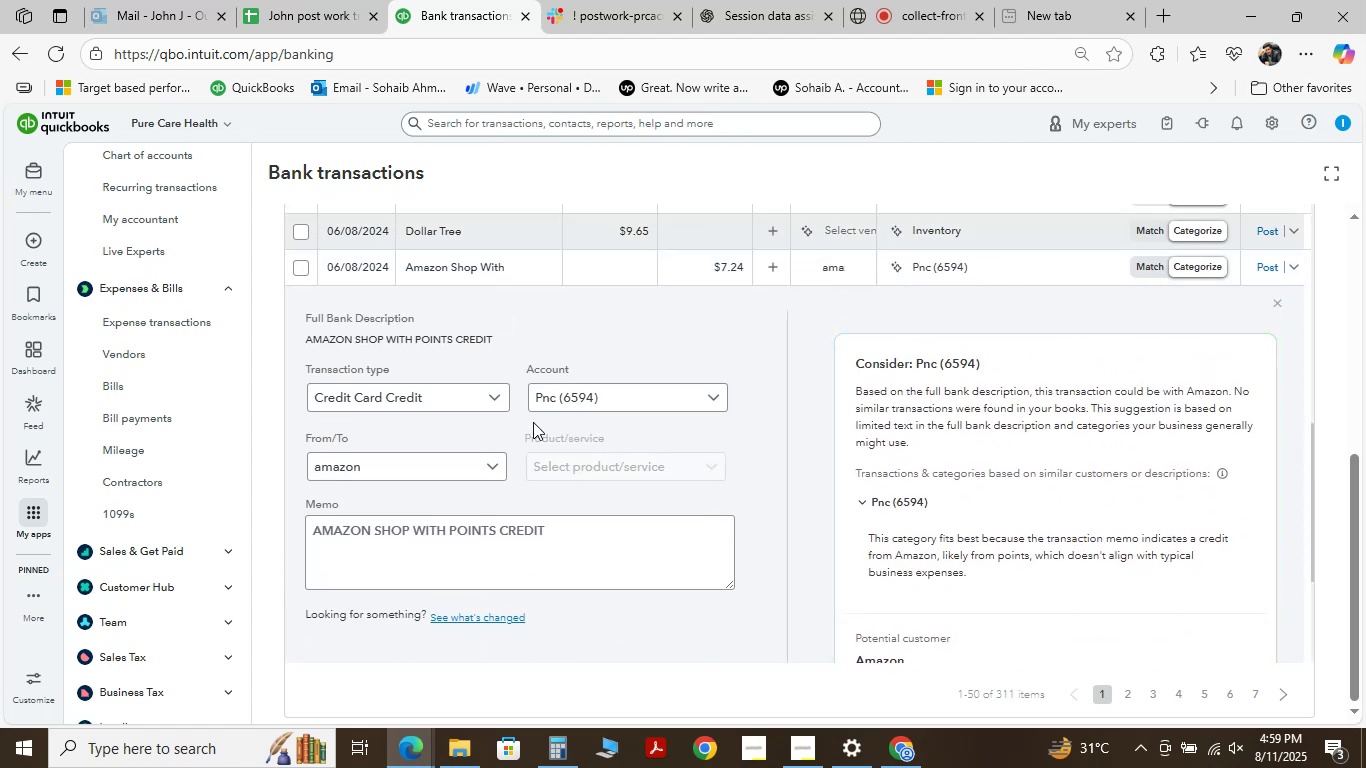 
left_click([683, 402])
 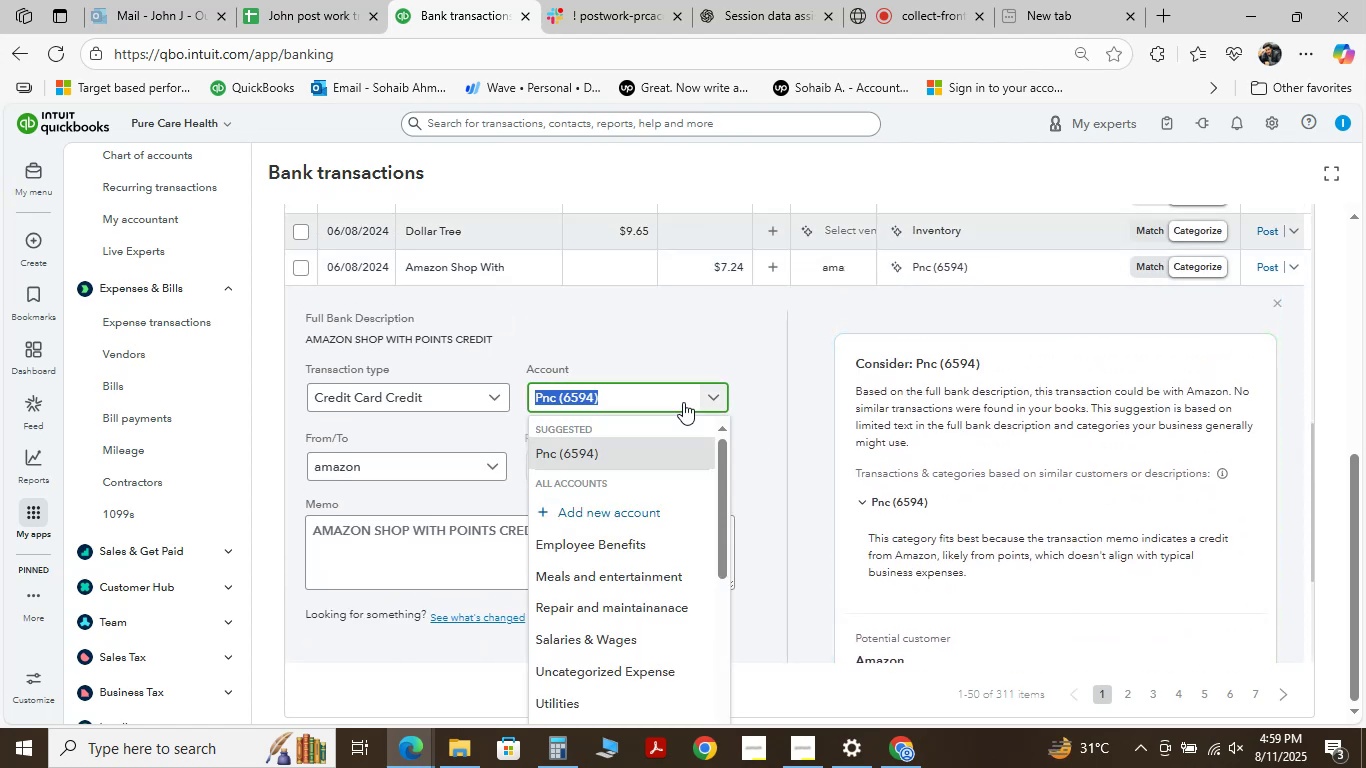 
type( )
key(Backspace)
type(OF)
 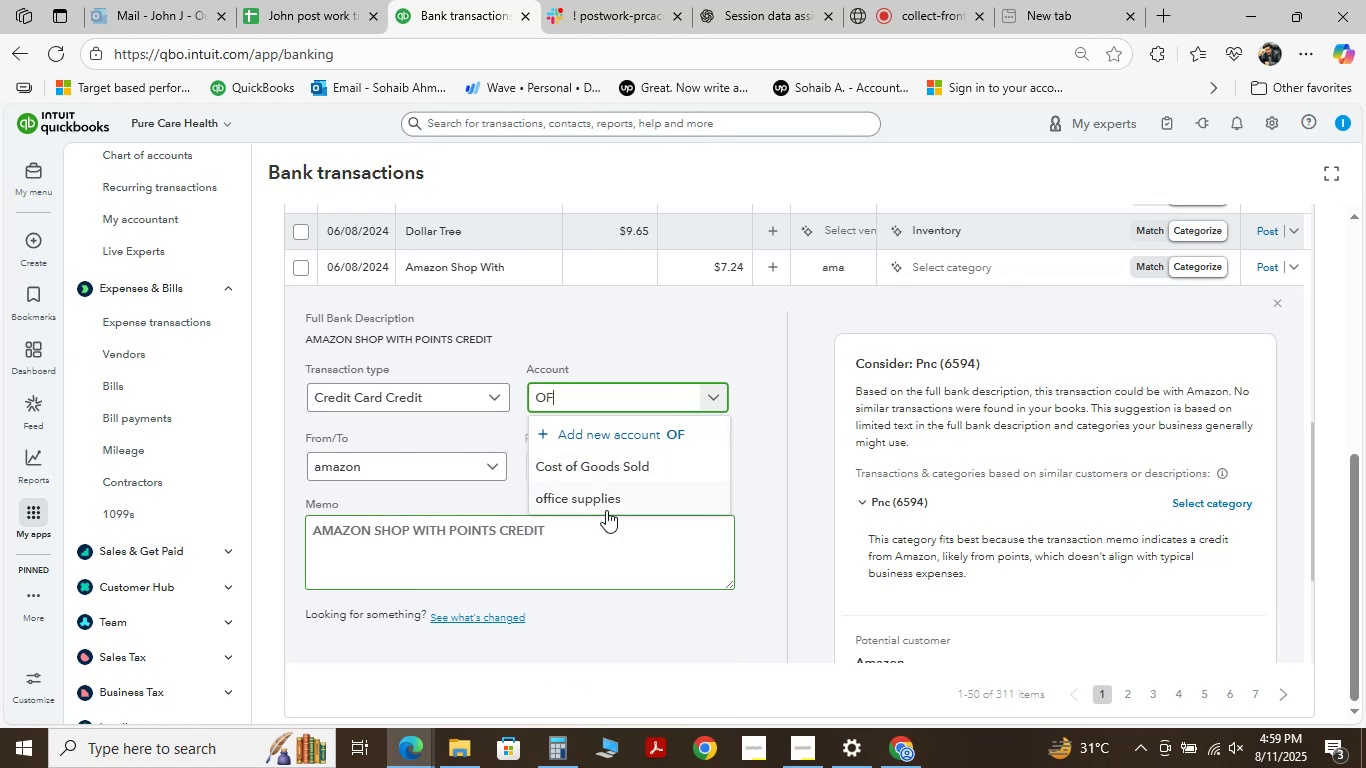 
left_click([614, 491])
 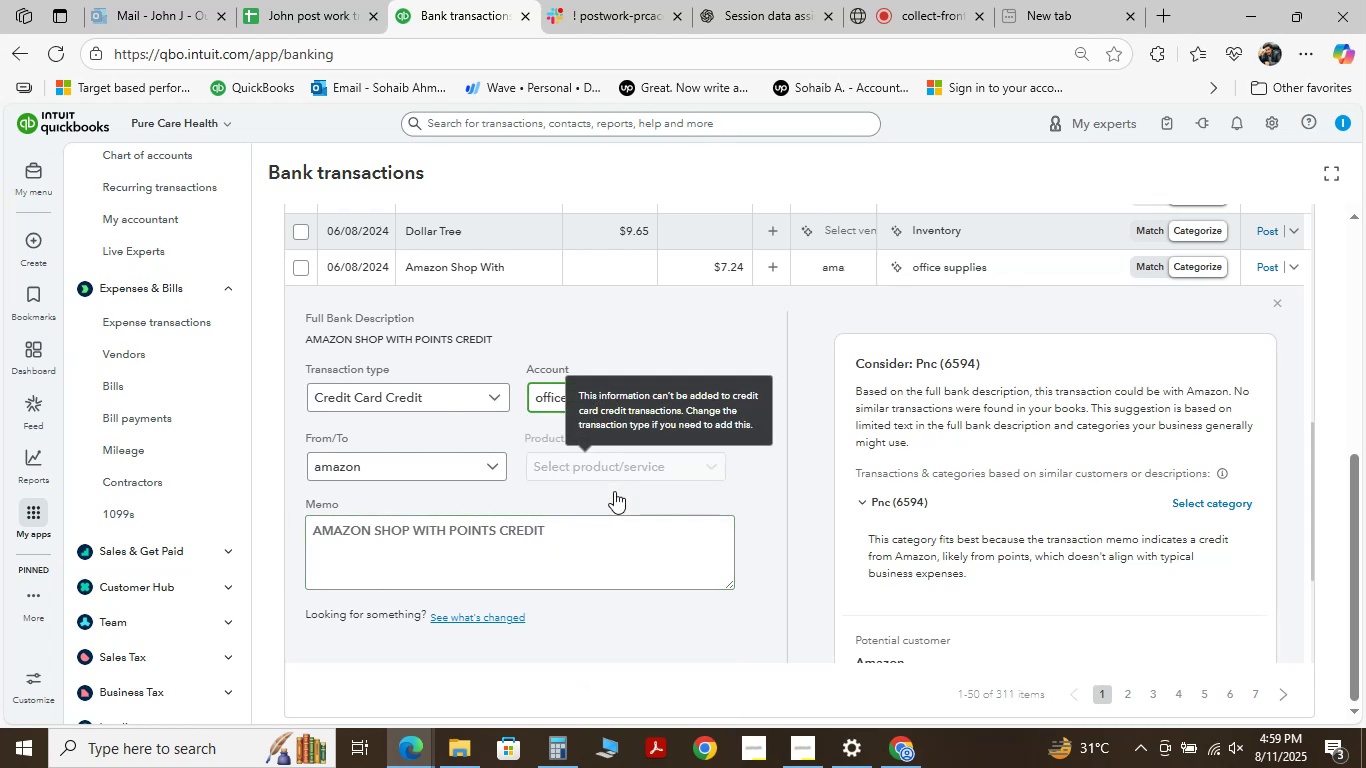 
scroll: coordinate [382, 557], scroll_direction: down, amount: 4.0
 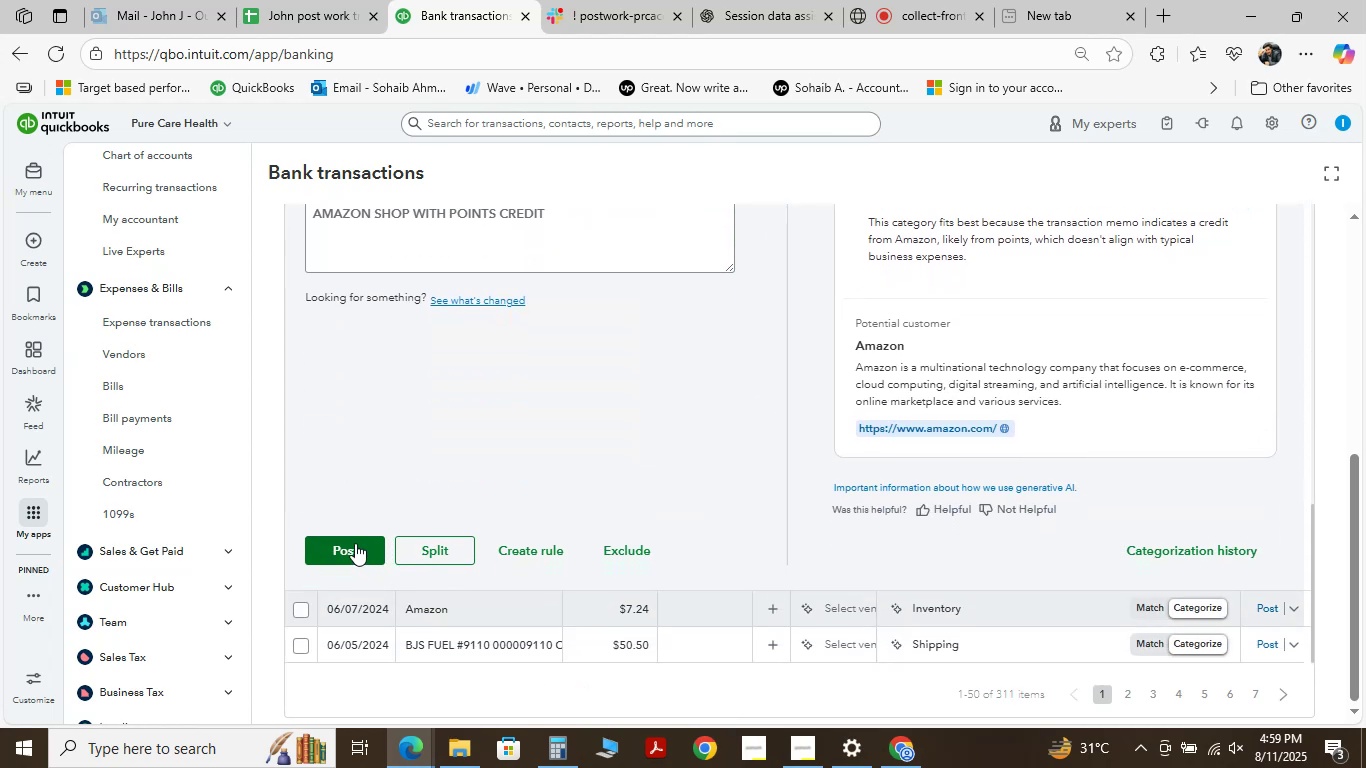 
left_click([354, 542])
 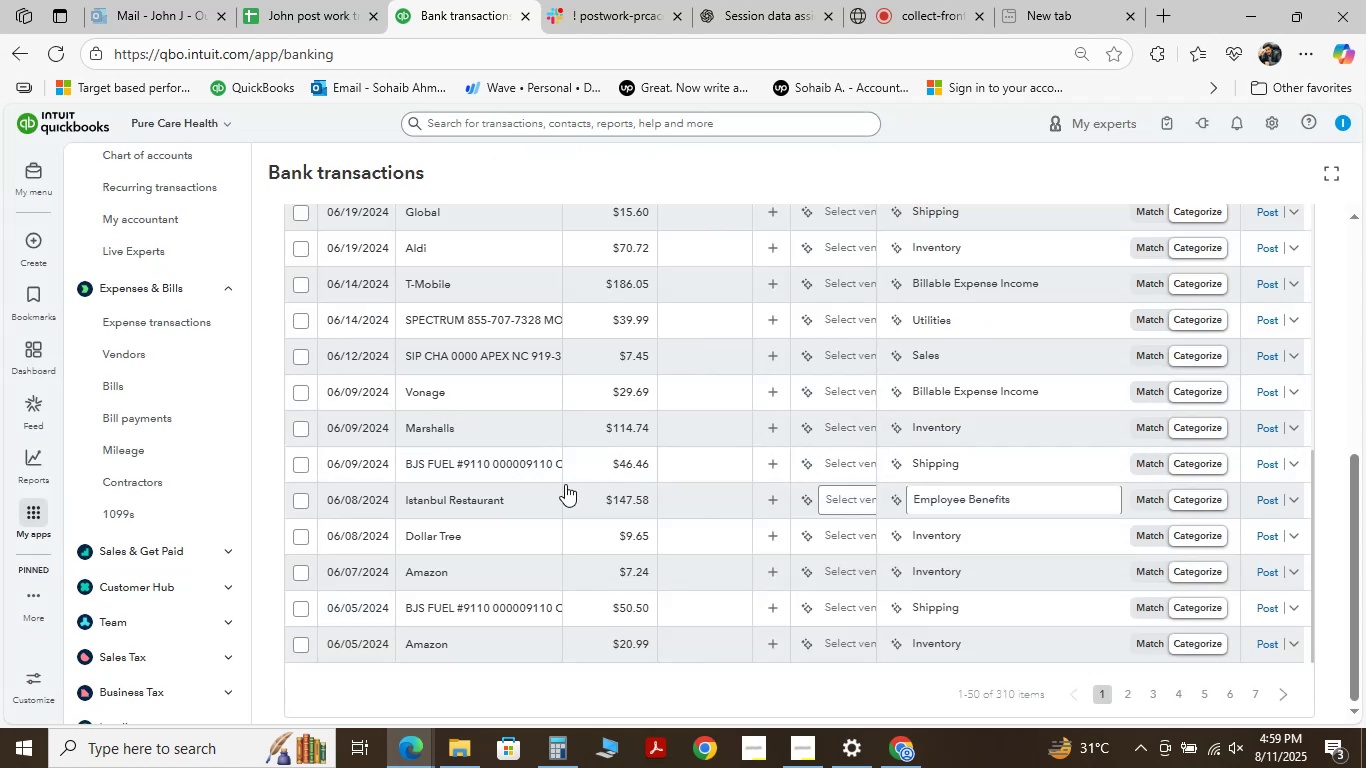 
wait(11.85)
 